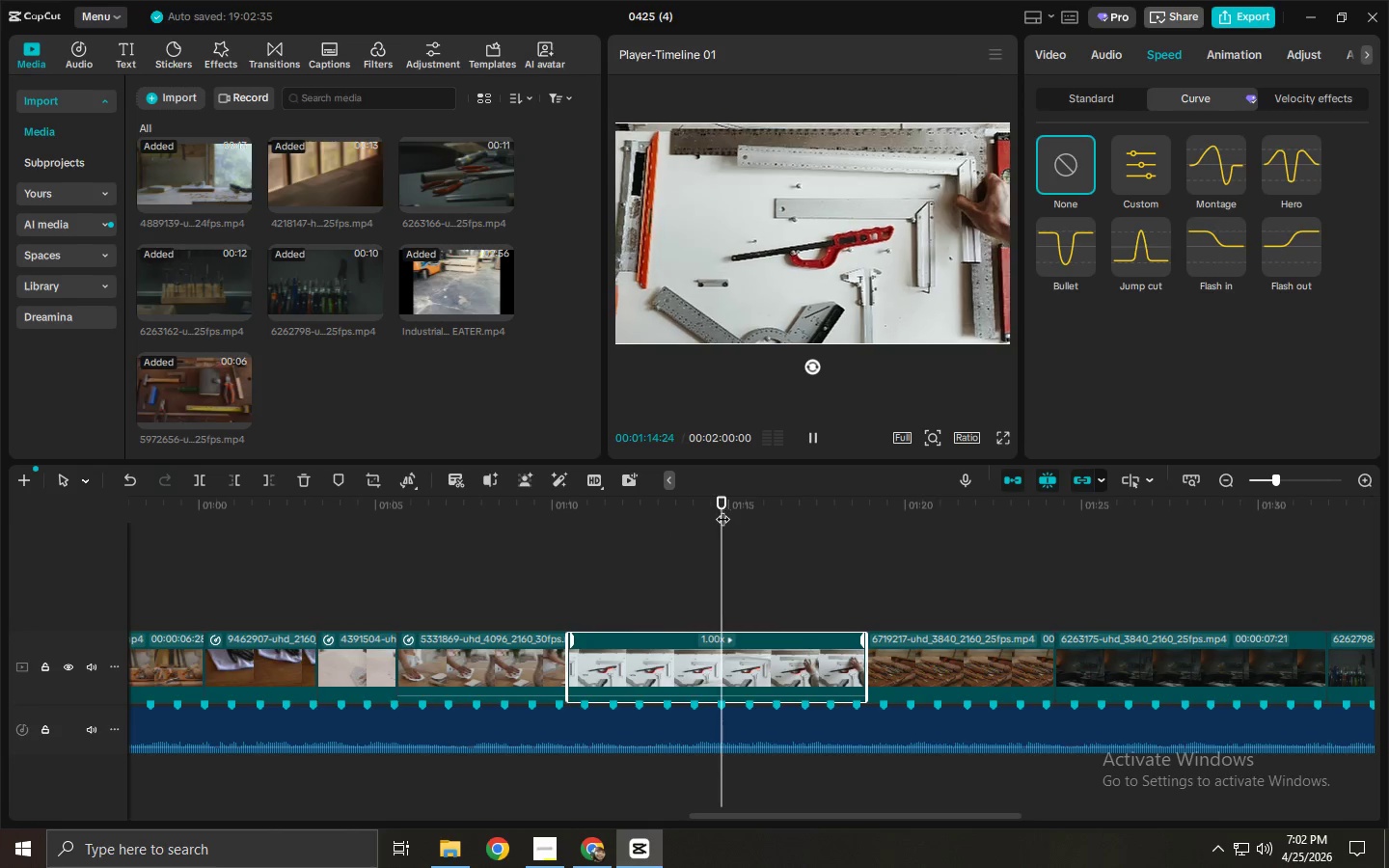 
key(Space)
 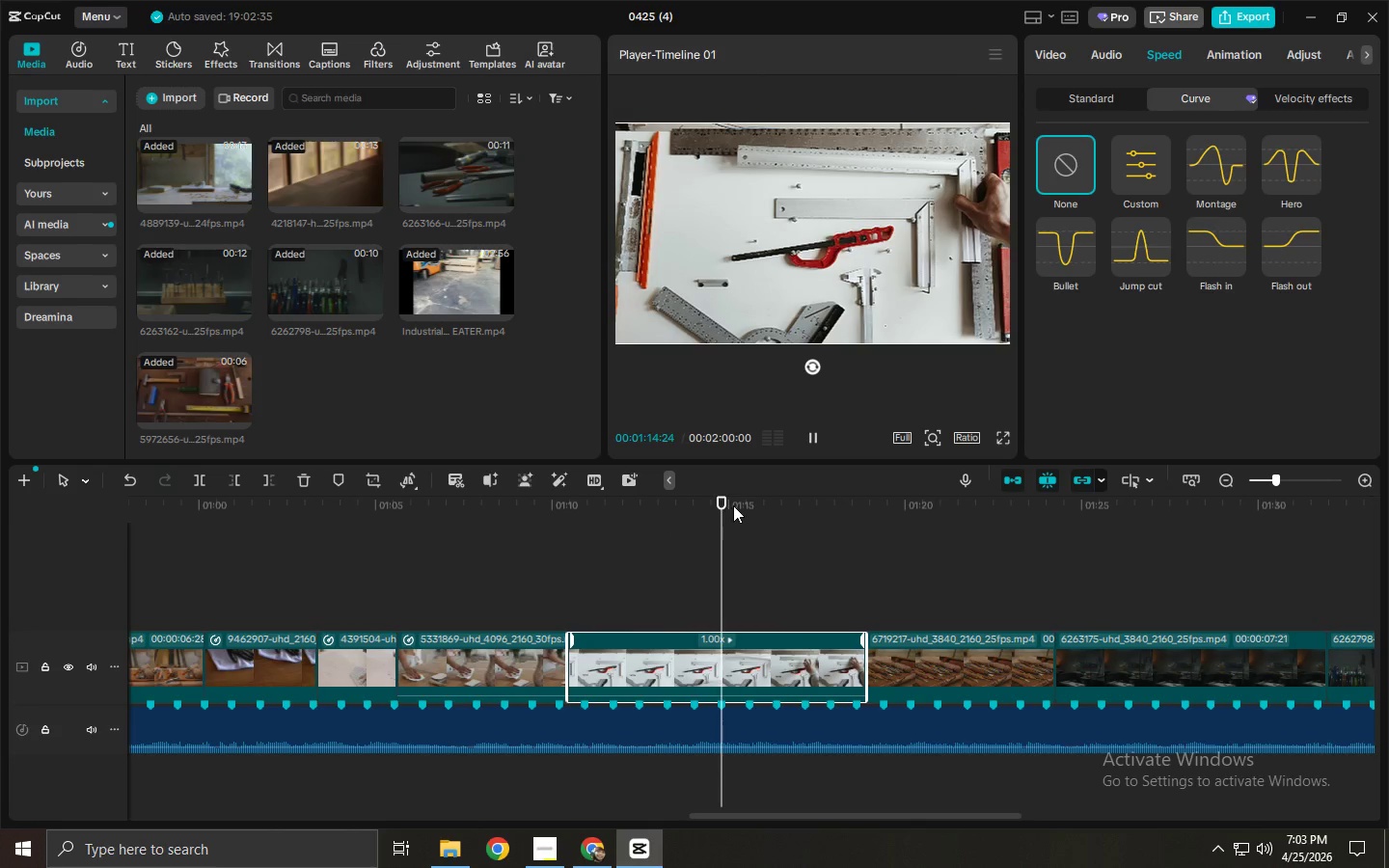 
key(Space)
 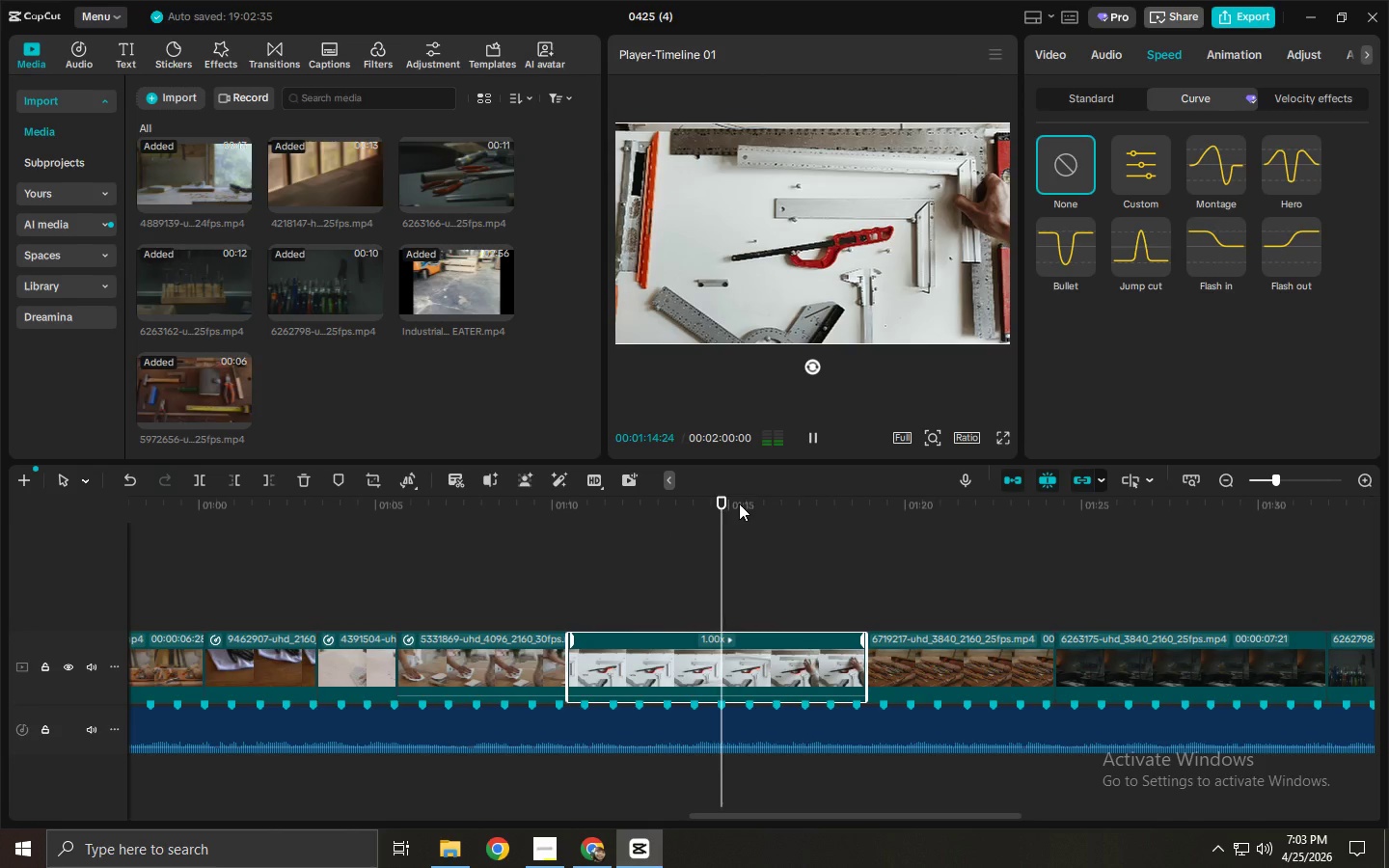 
left_click_drag(start_coordinate=[740, 503], to_coordinate=[797, 503])
 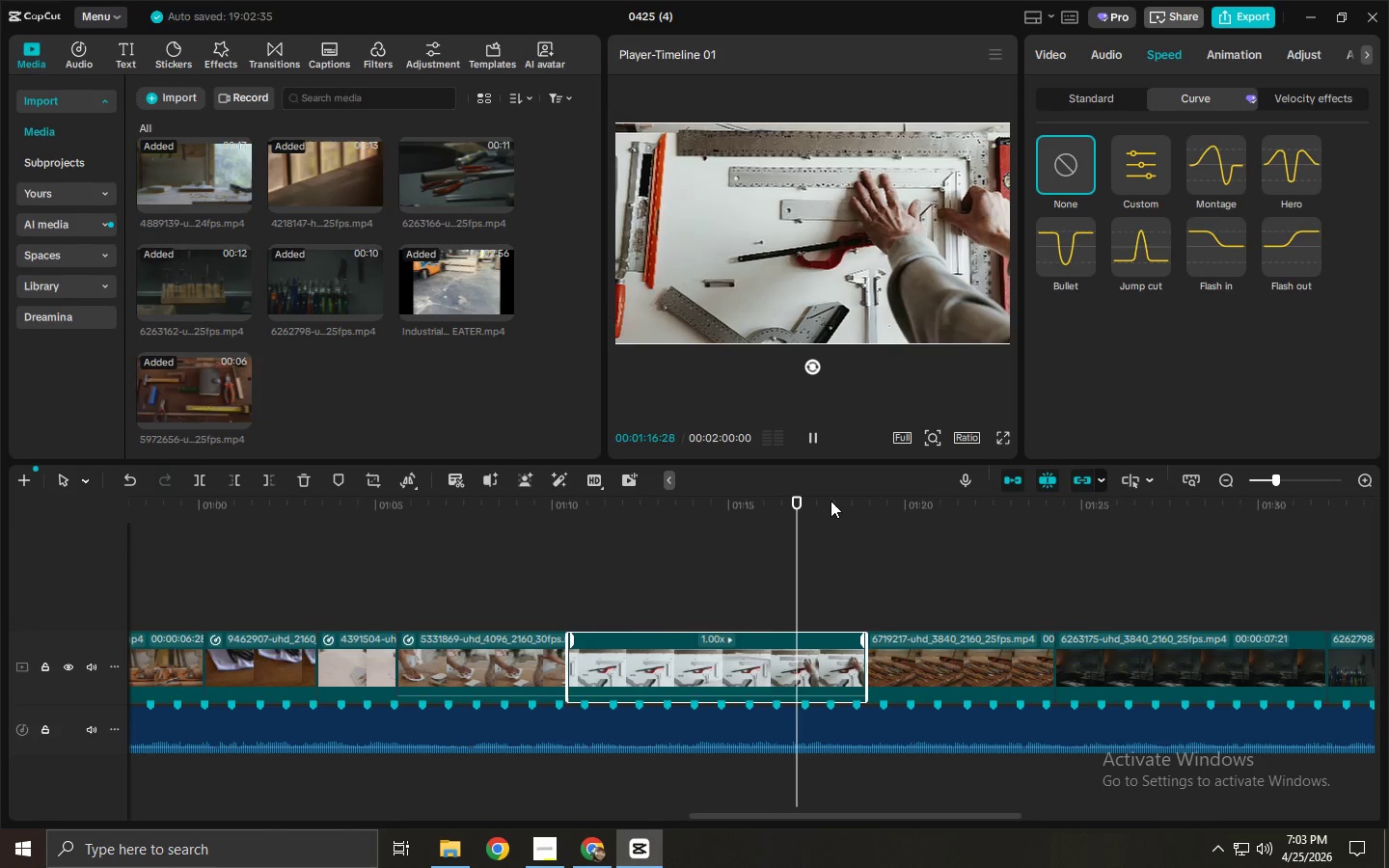 
key(Space)
 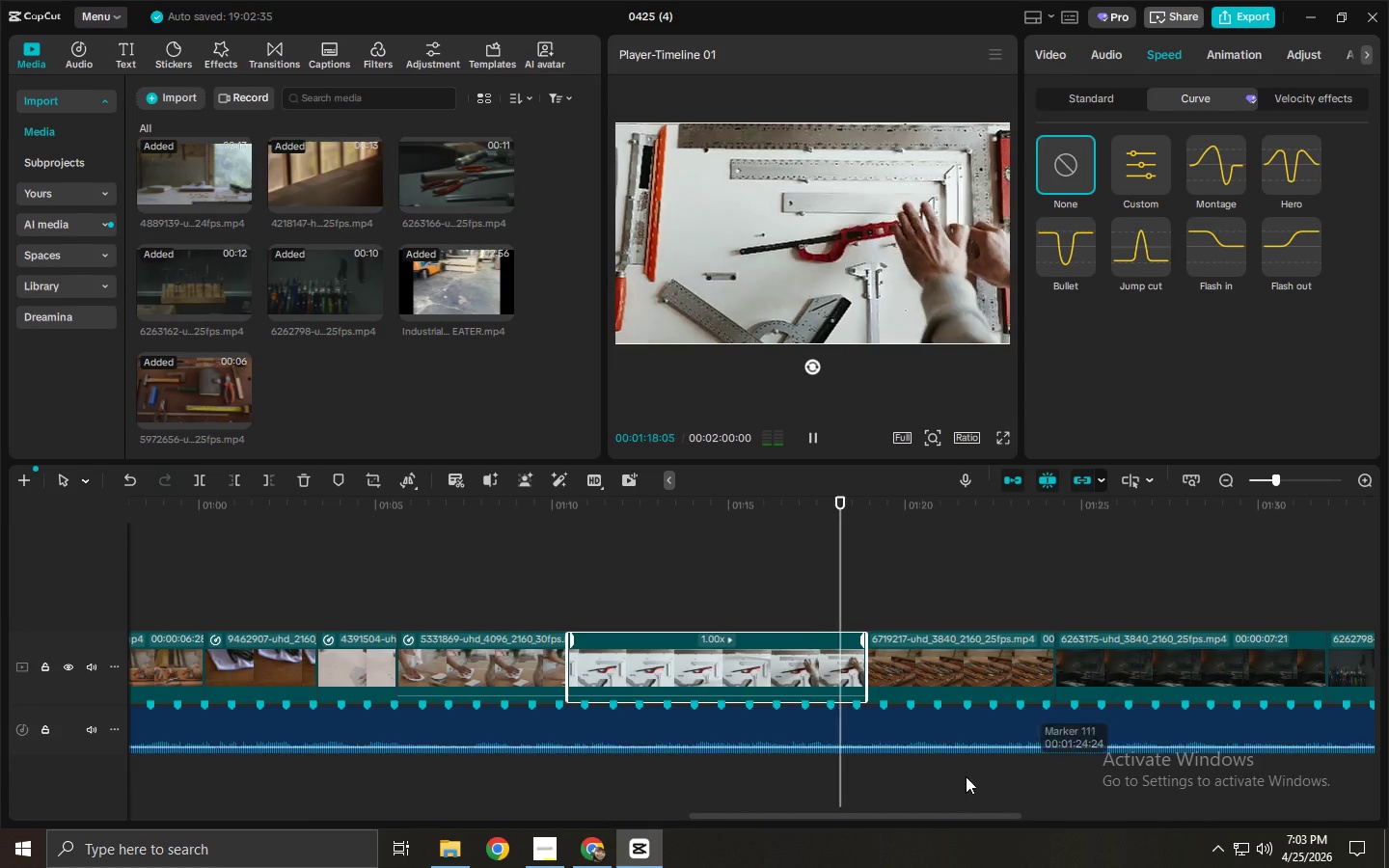 
left_click_drag(start_coordinate=[935, 819], to_coordinate=[1062, 823])
 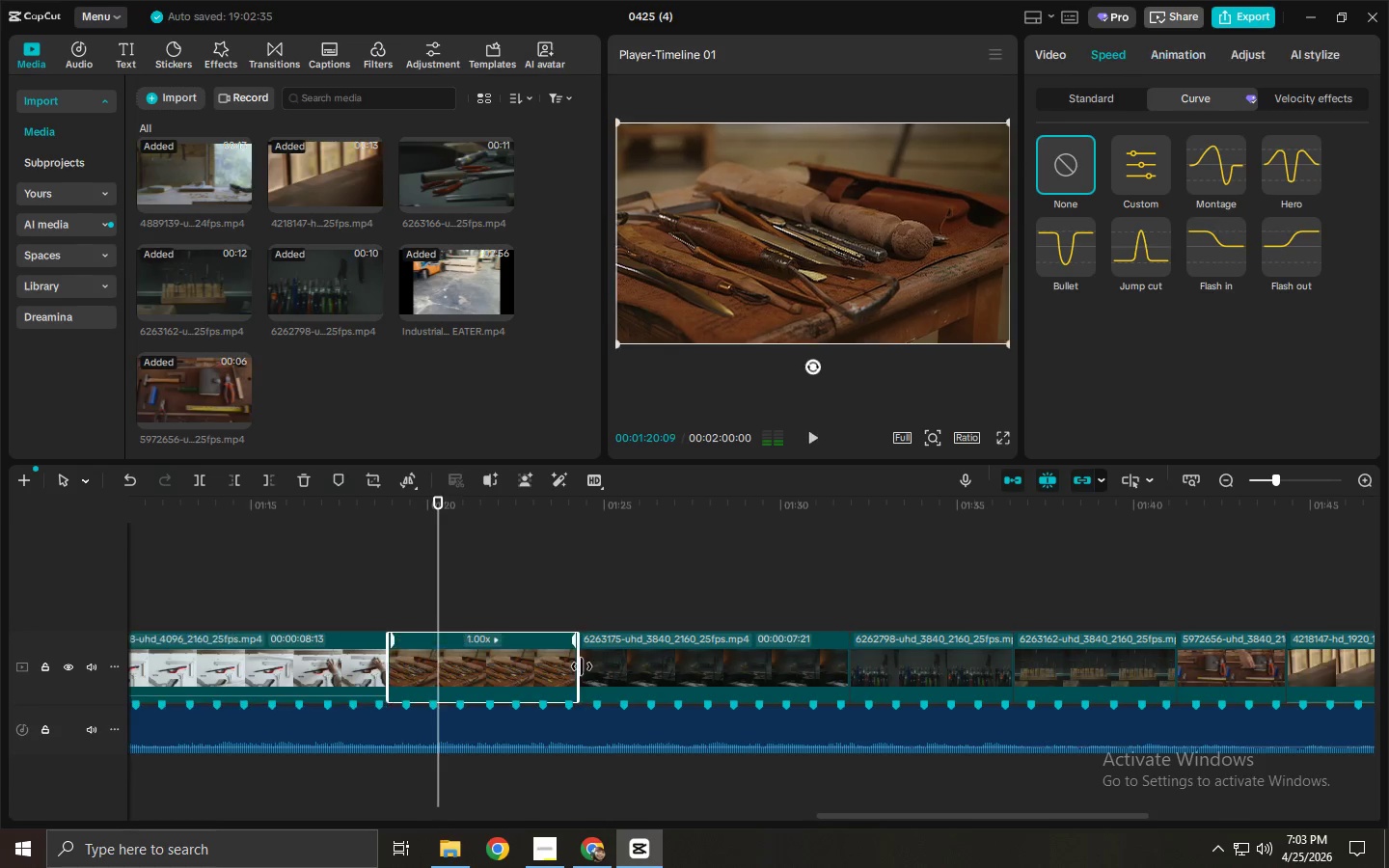 
left_click_drag(start_coordinate=[573, 665], to_coordinate=[674, 676])
 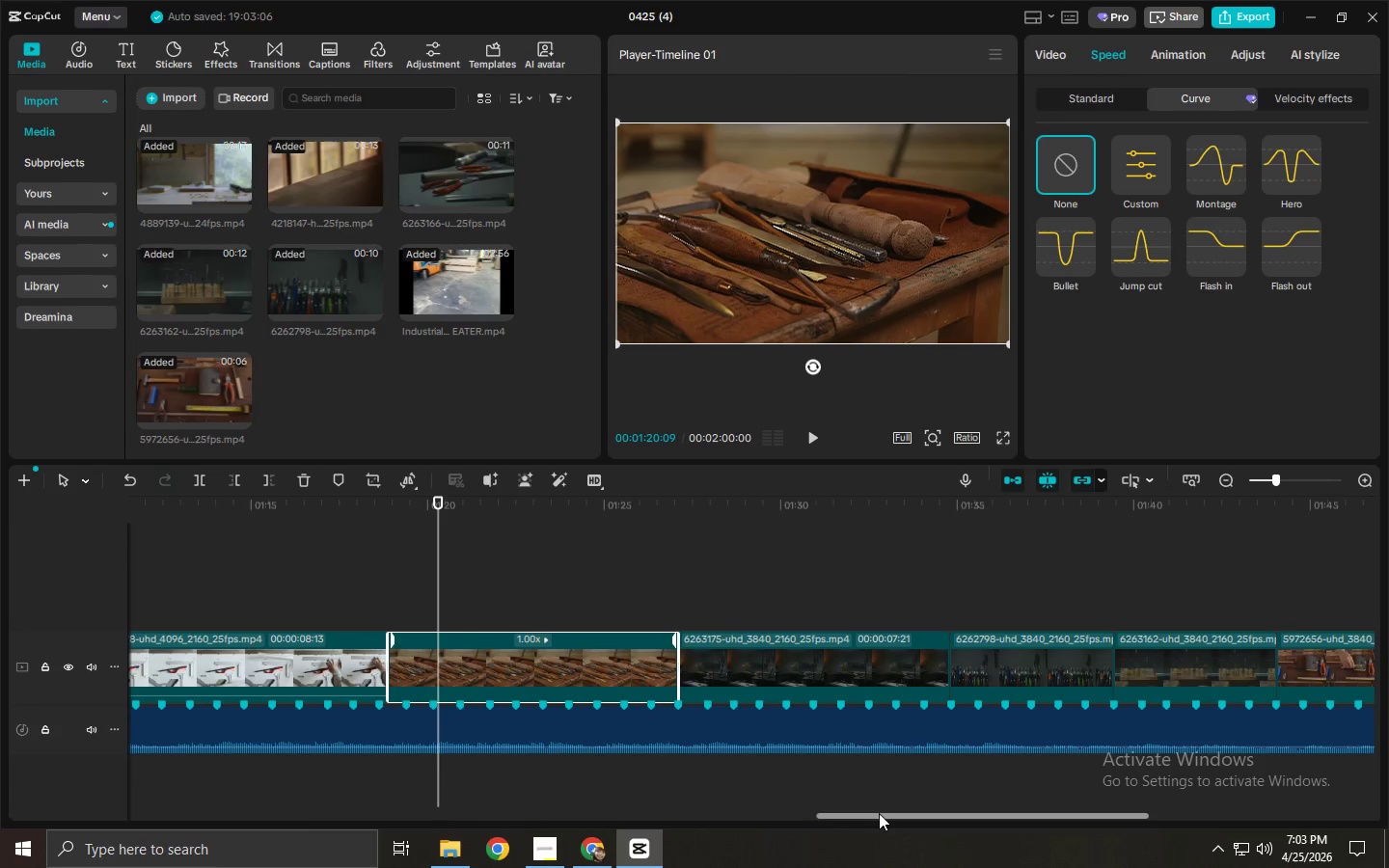 
left_click_drag(start_coordinate=[879, 813], to_coordinate=[552, 818])
 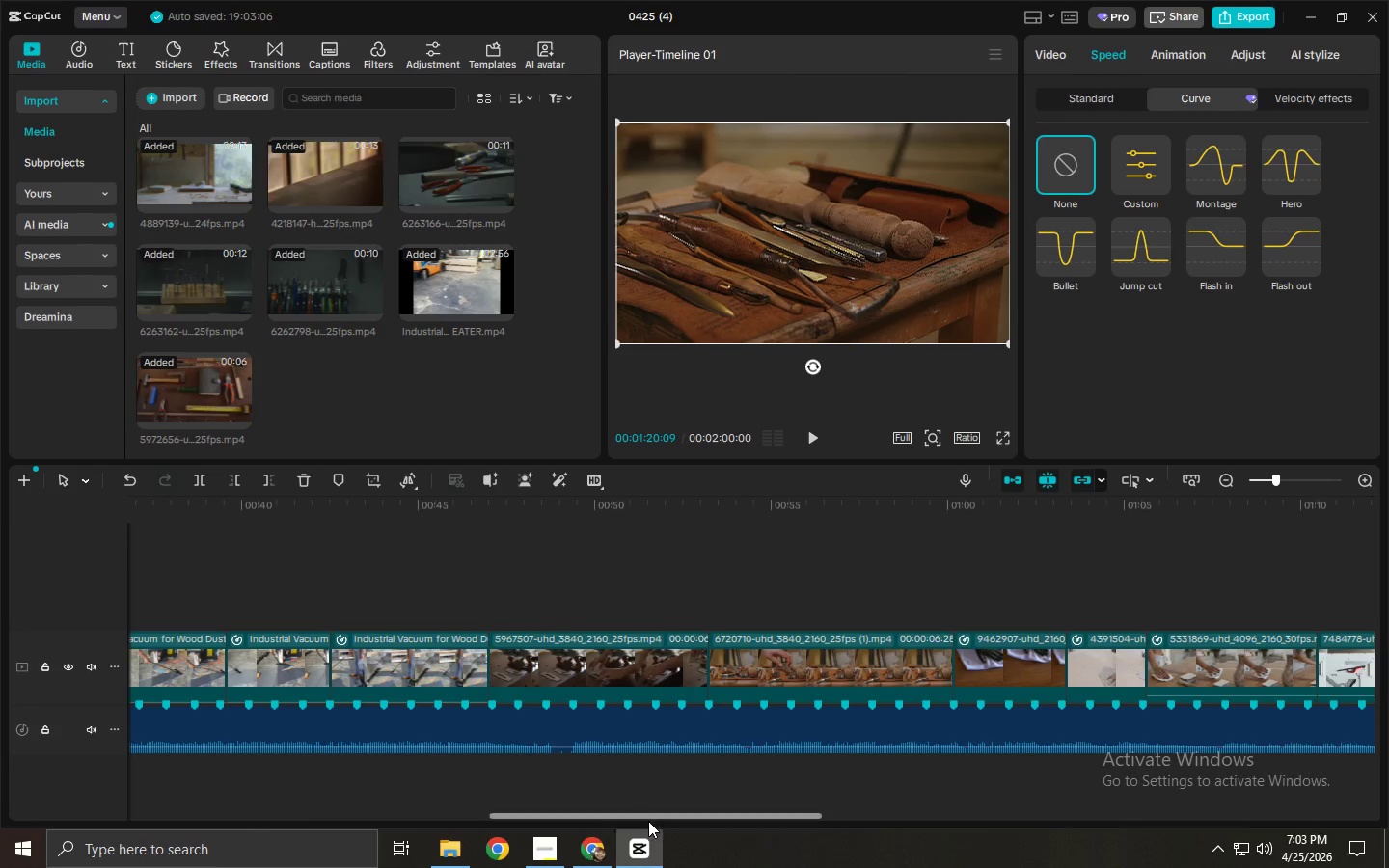 
left_click_drag(start_coordinate=[653, 824], to_coordinate=[756, 827])
 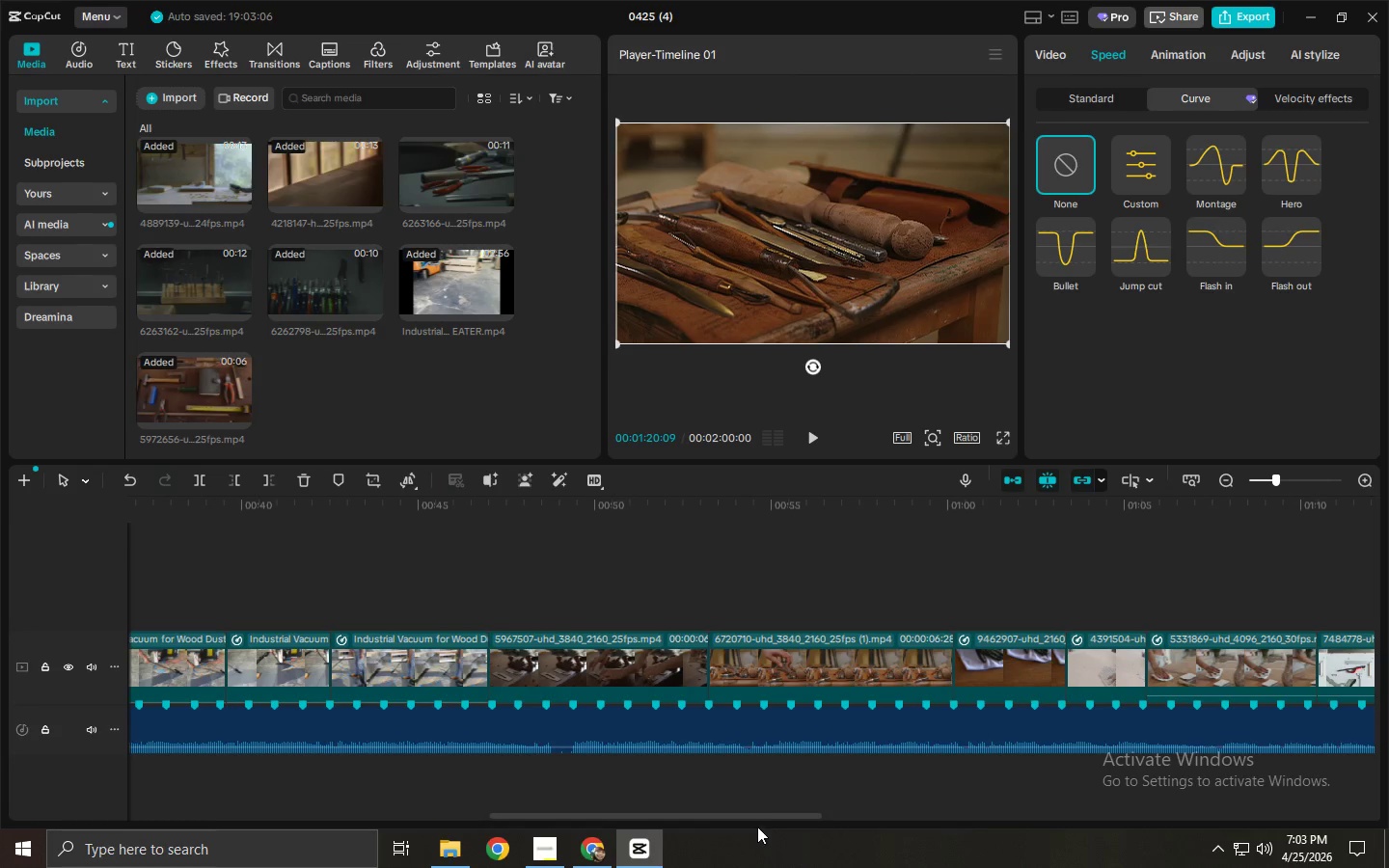 
left_click_drag(start_coordinate=[763, 815], to_coordinate=[832, 823])
 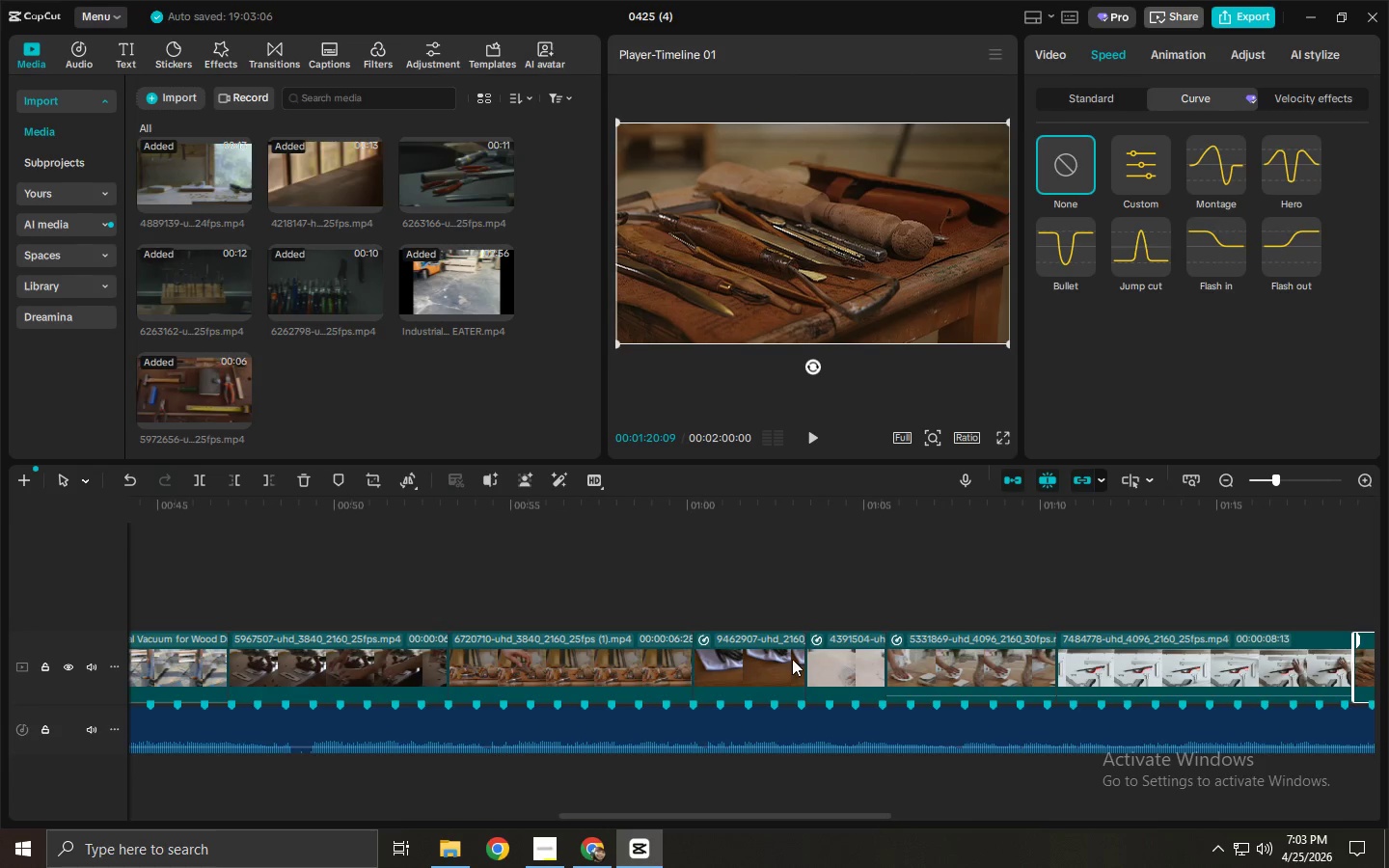 
left_click([789, 658])
 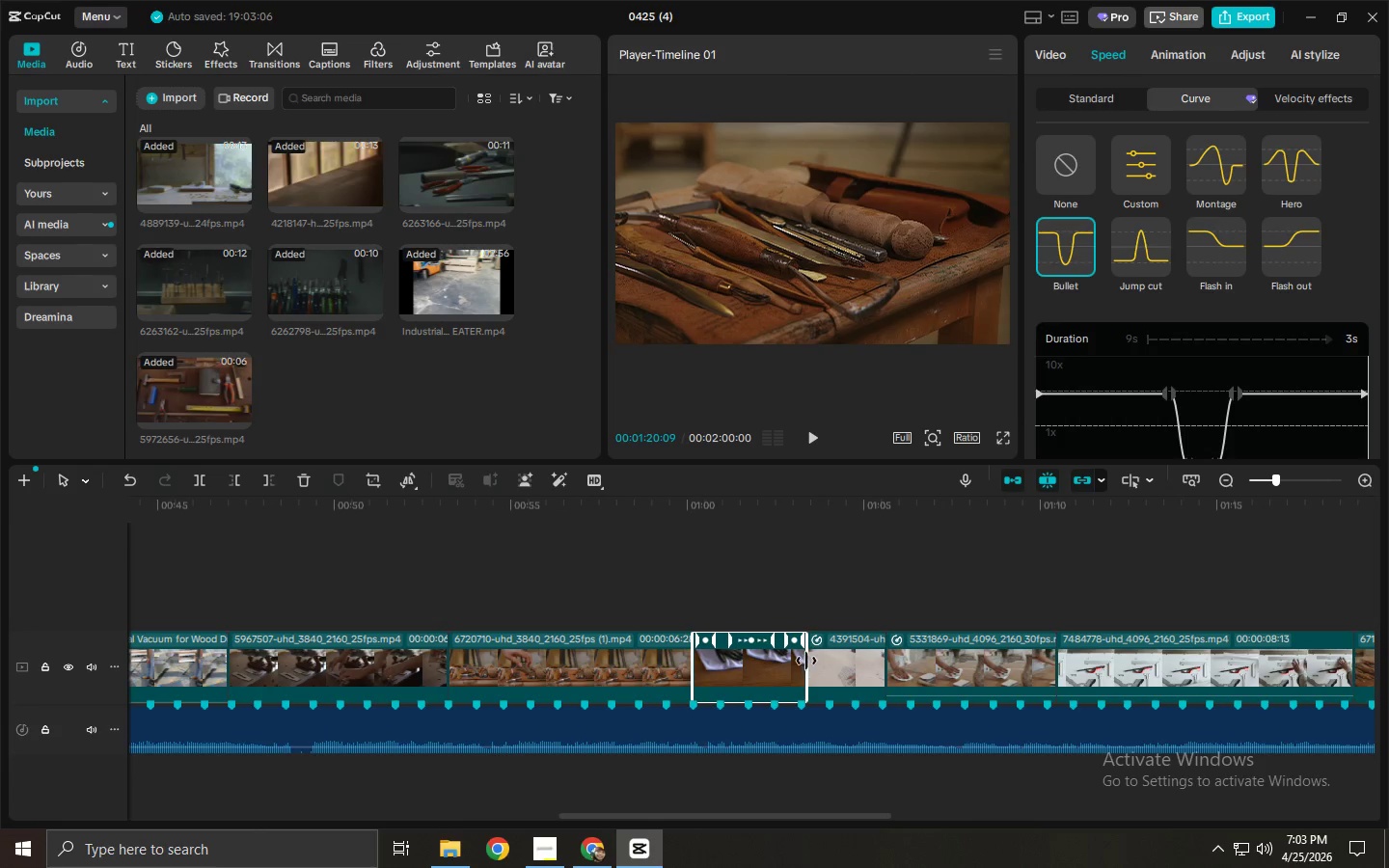 
left_click_drag(start_coordinate=[807, 661], to_coordinate=[798, 669])
 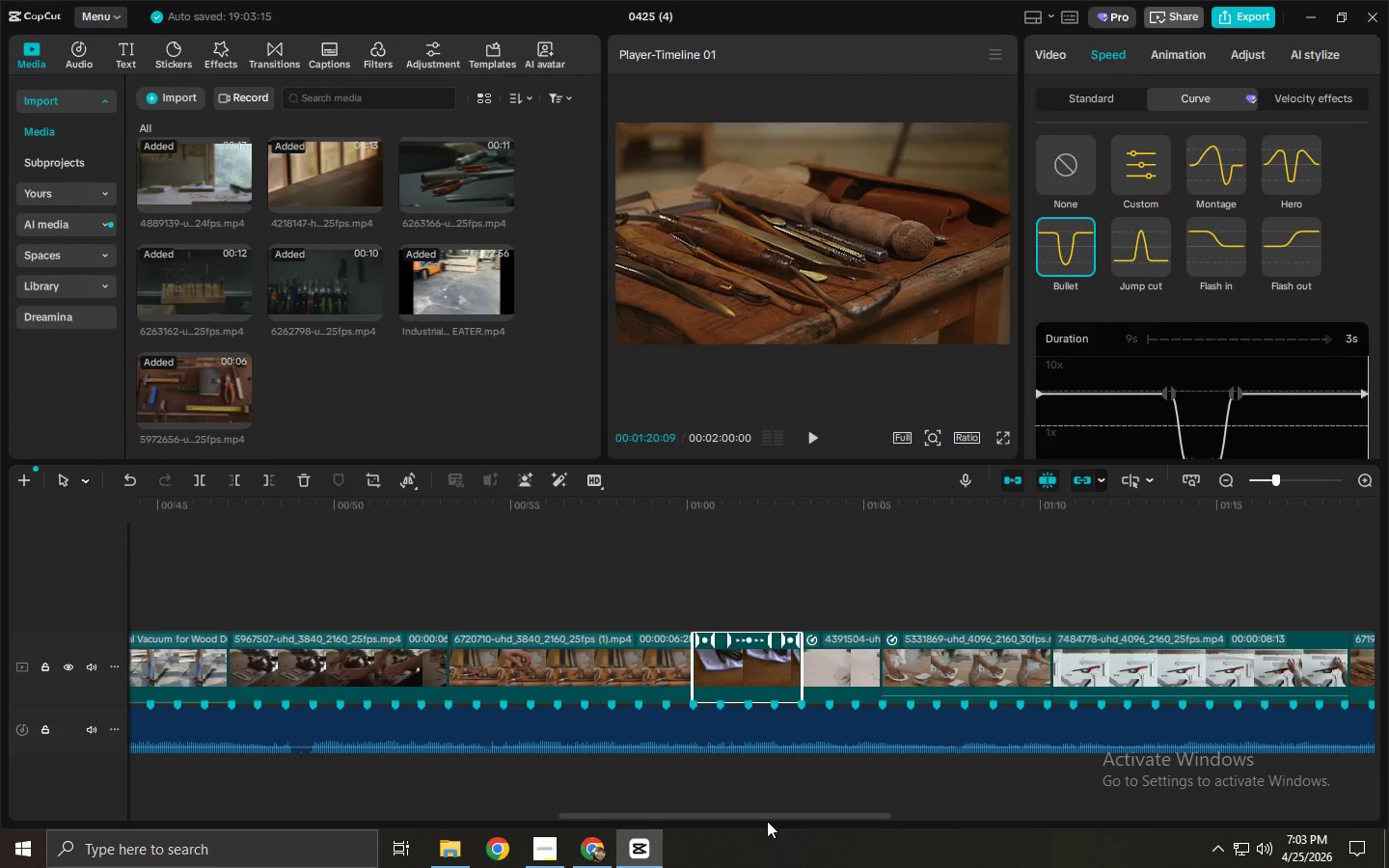 
left_click_drag(start_coordinate=[767, 821], to_coordinate=[821, 821])
 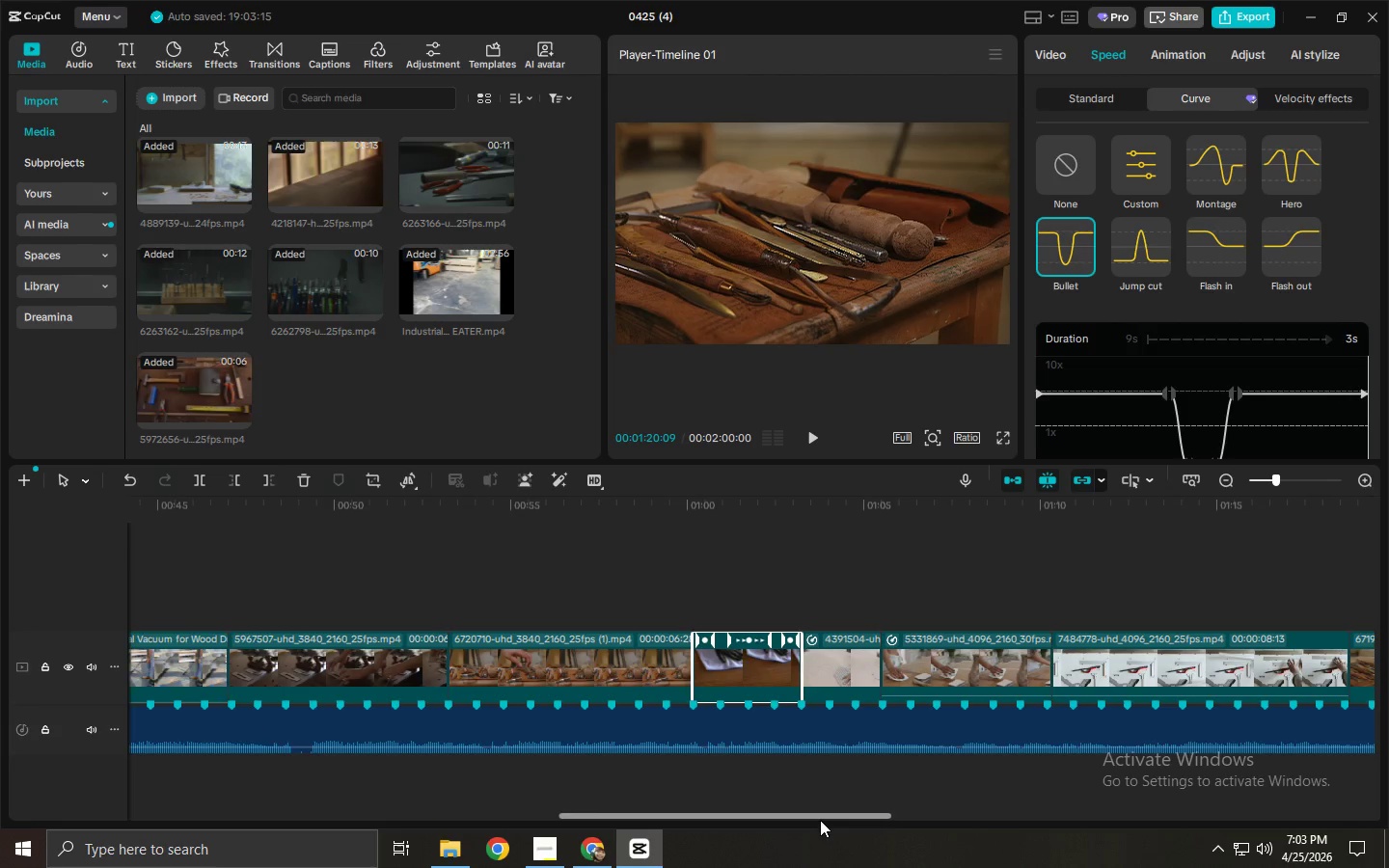 
left_click_drag(start_coordinate=[820, 819], to_coordinate=[900, 822])
 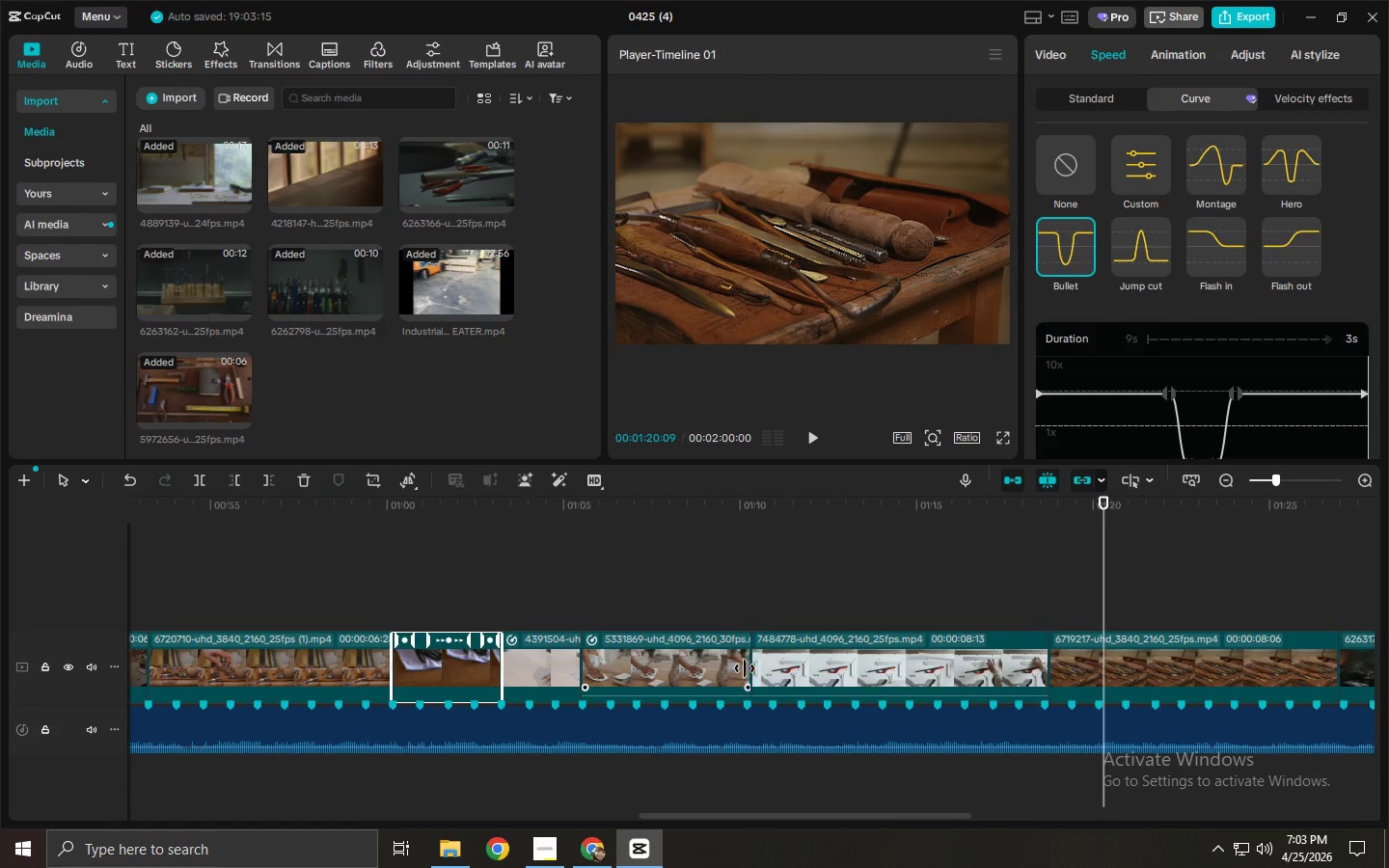 
left_click([740, 666])
 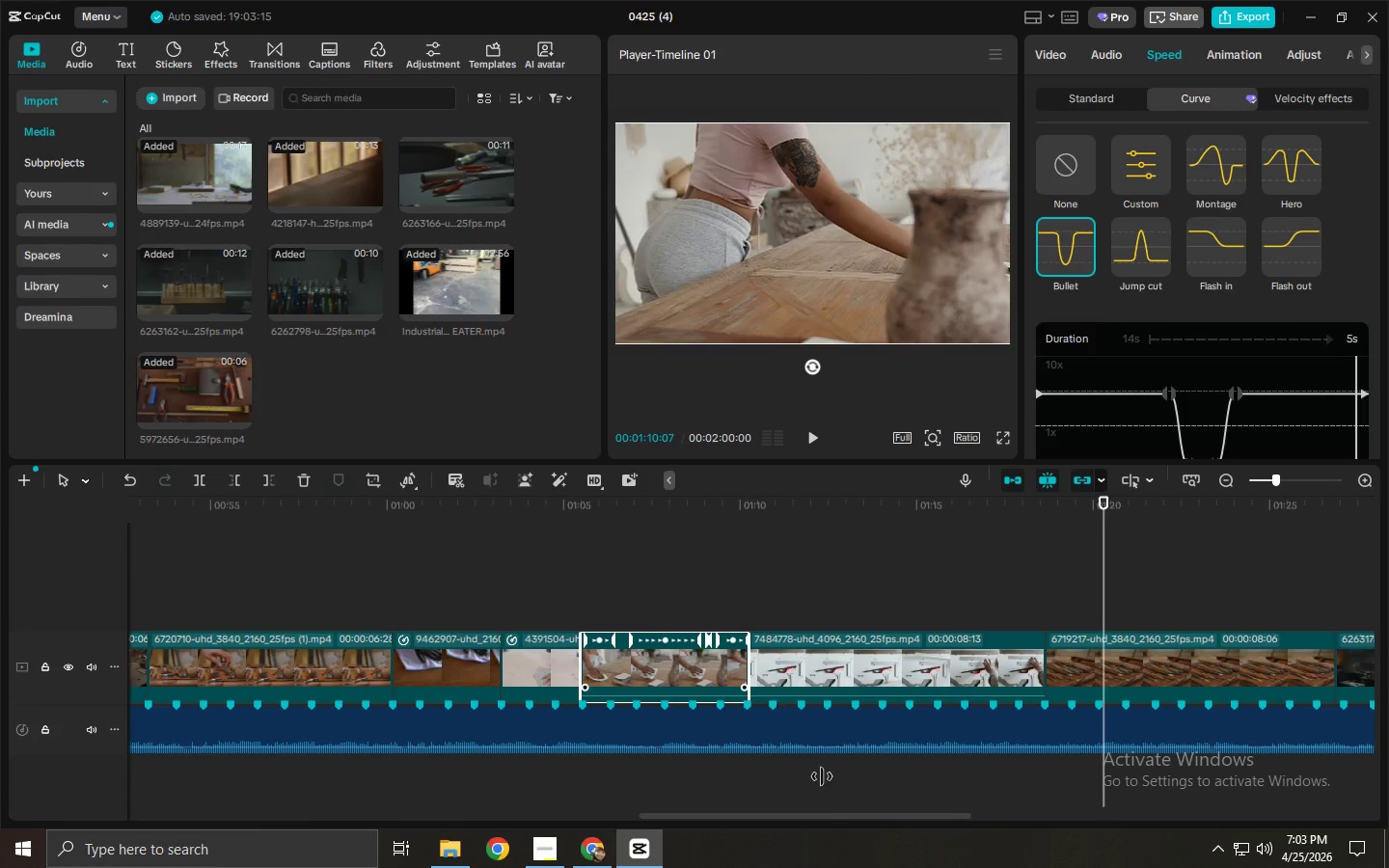 
left_click_drag(start_coordinate=[831, 816], to_coordinate=[887, 819])
 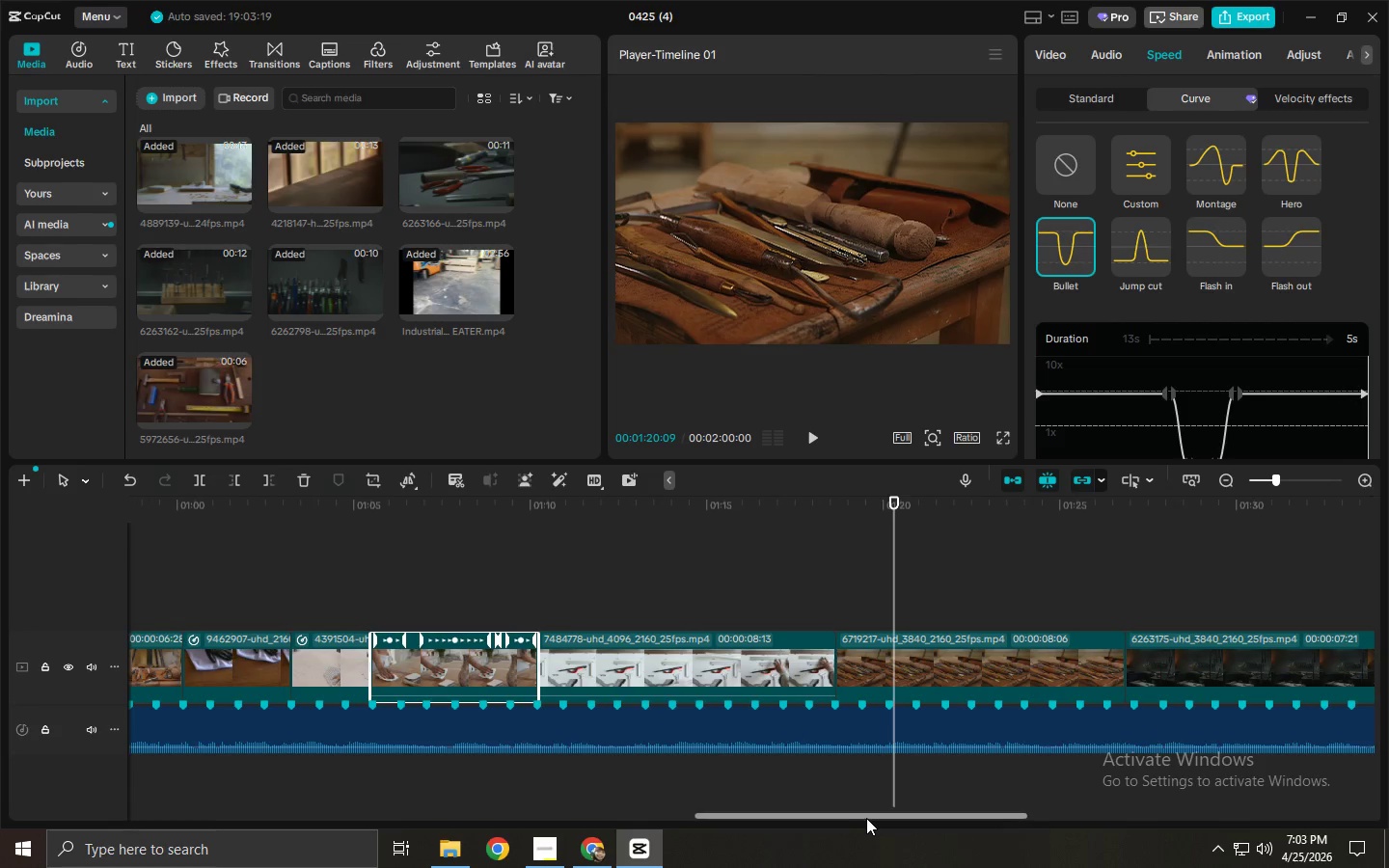 
left_click_drag(start_coordinate=[870, 815], to_coordinate=[1002, 817])
 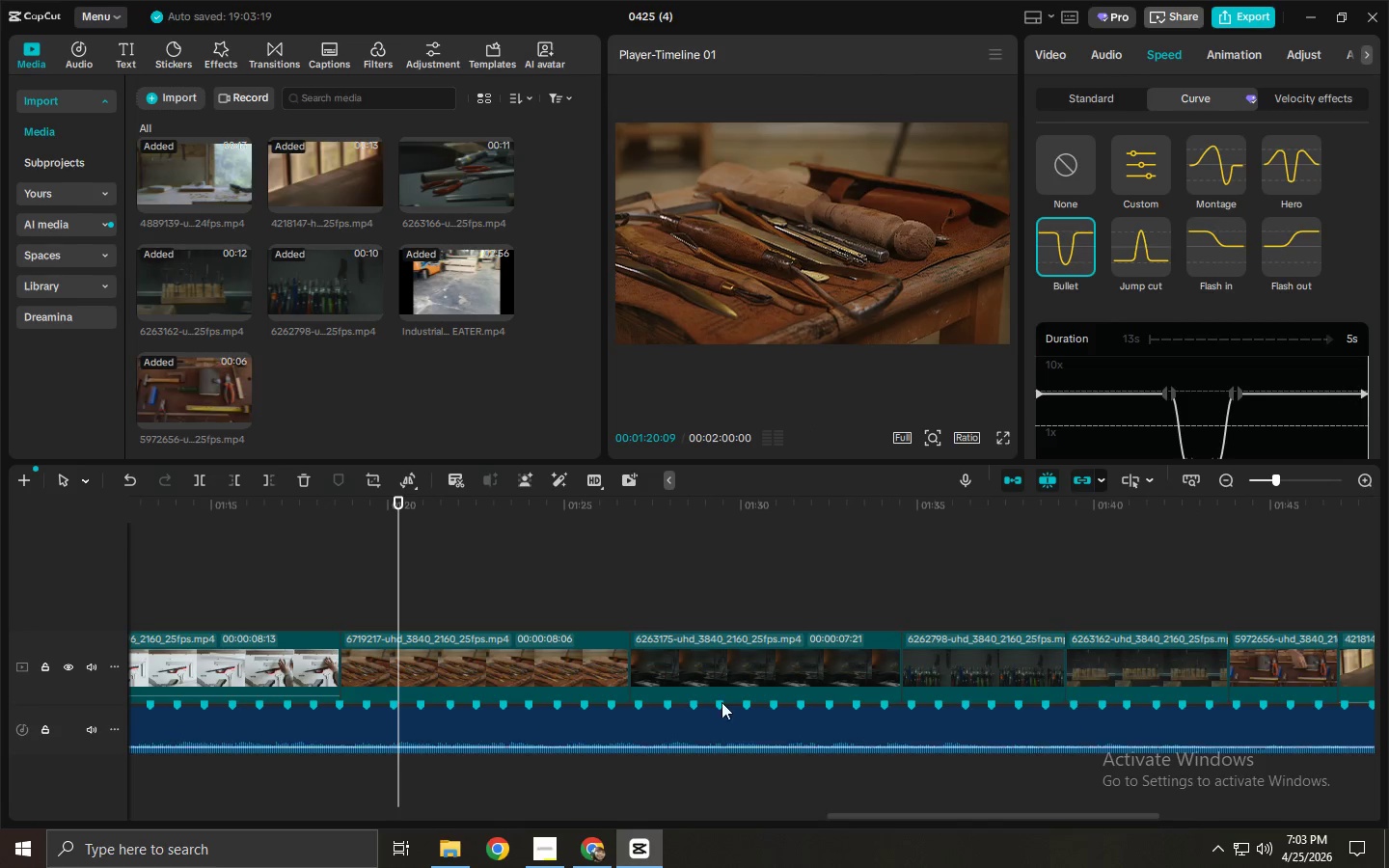 
key(Space)
 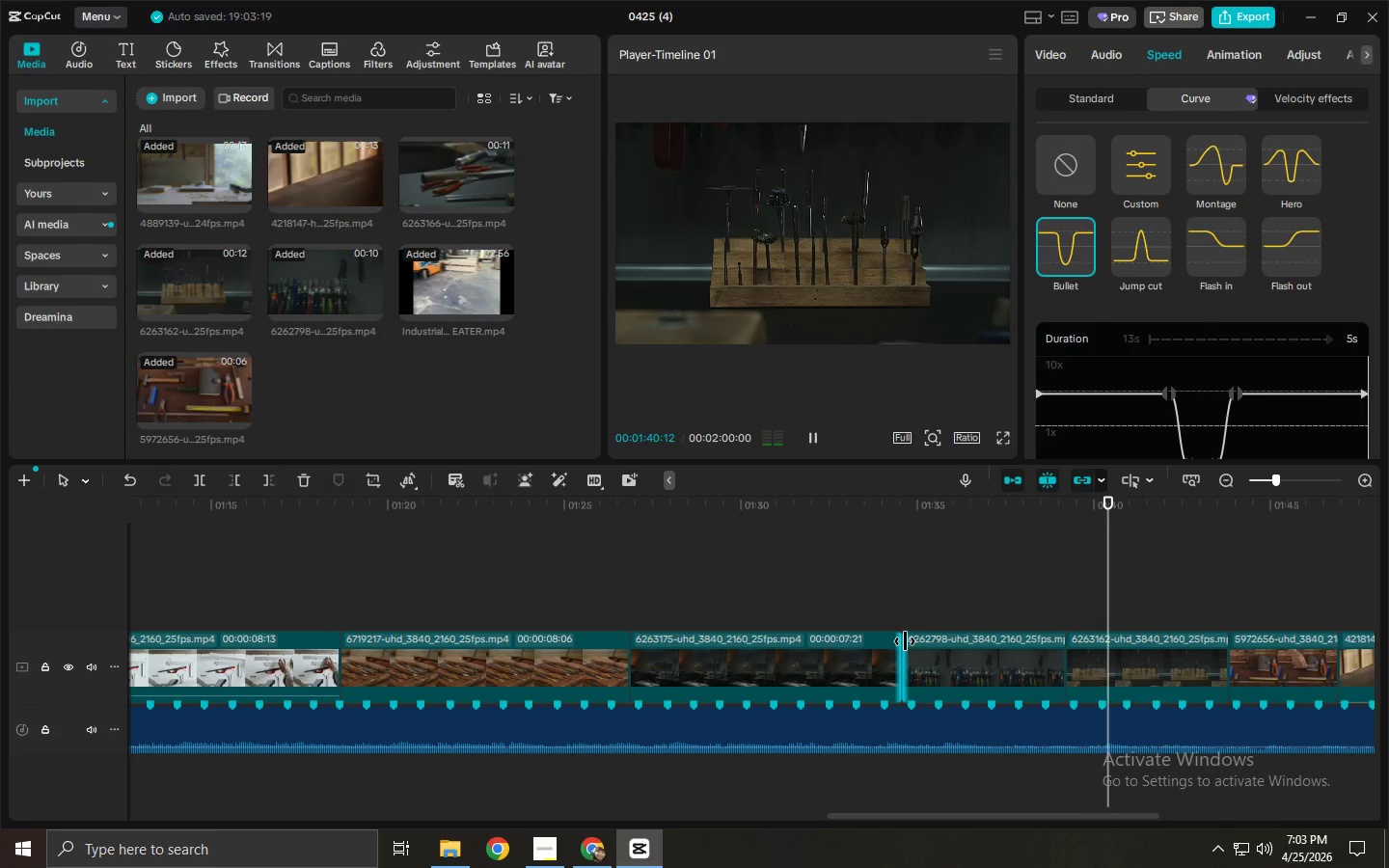 
wait(25.22)
 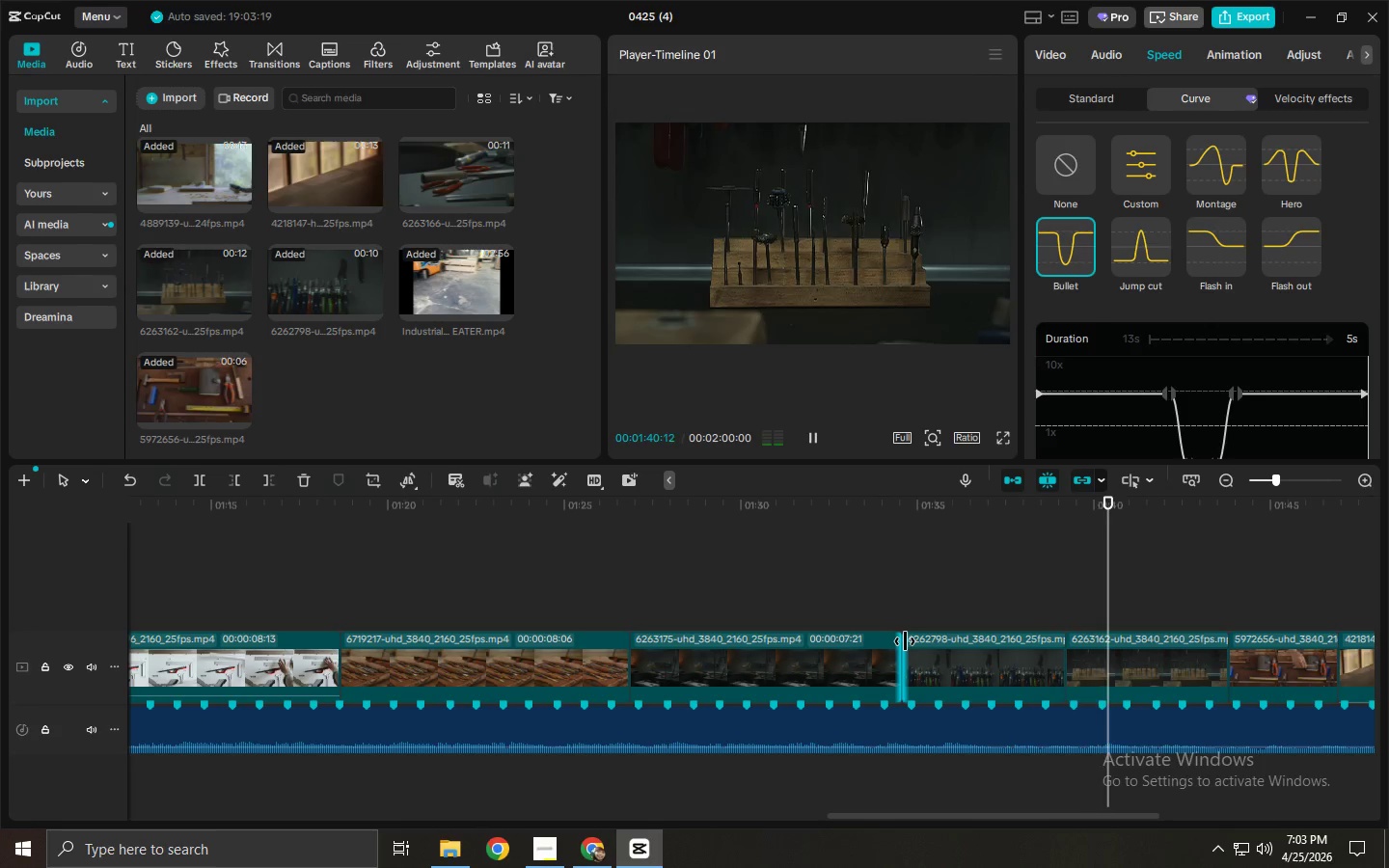 
left_click_drag(start_coordinate=[896, 814], to_coordinate=[1111, 817])
 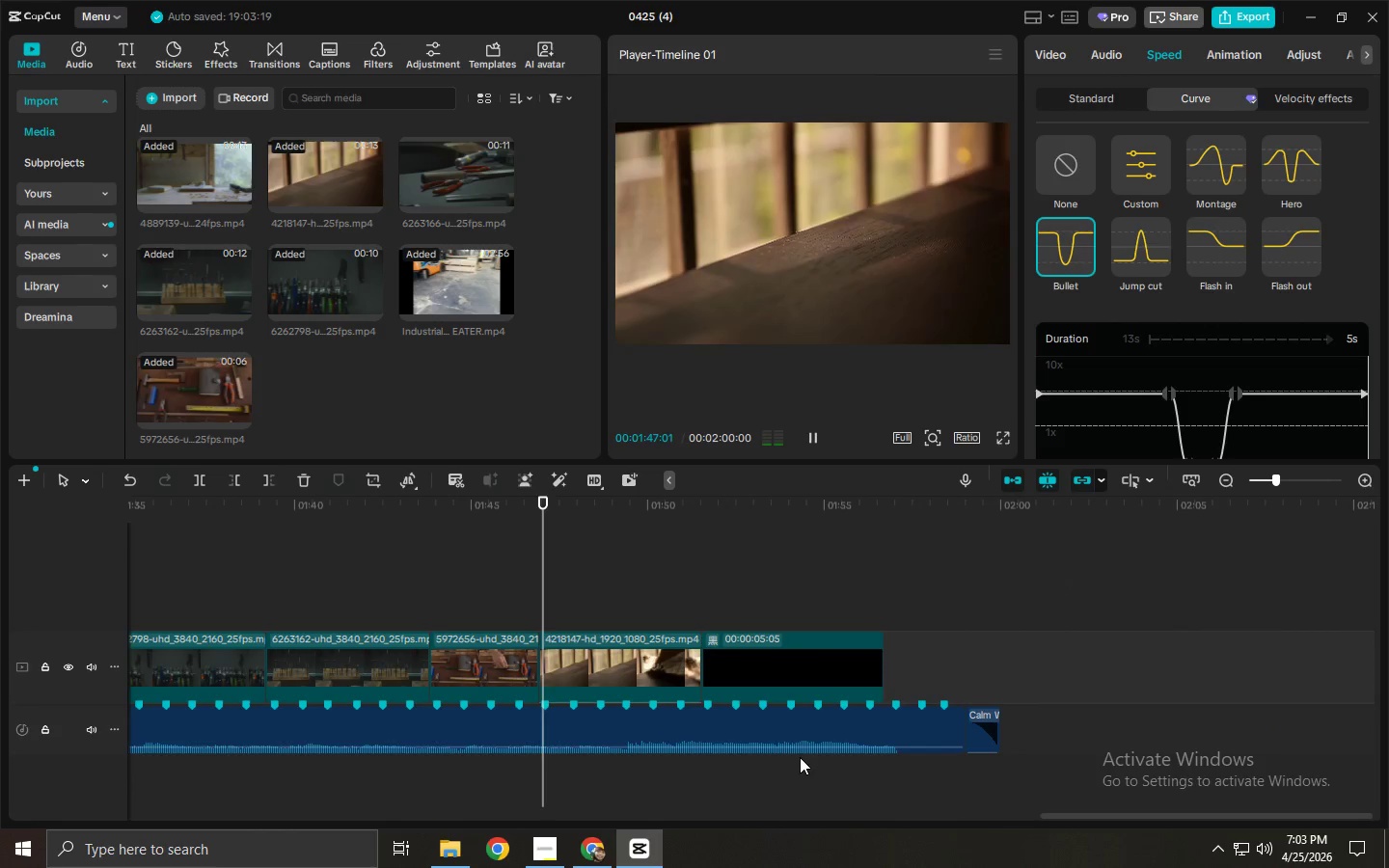 
key(Space)
 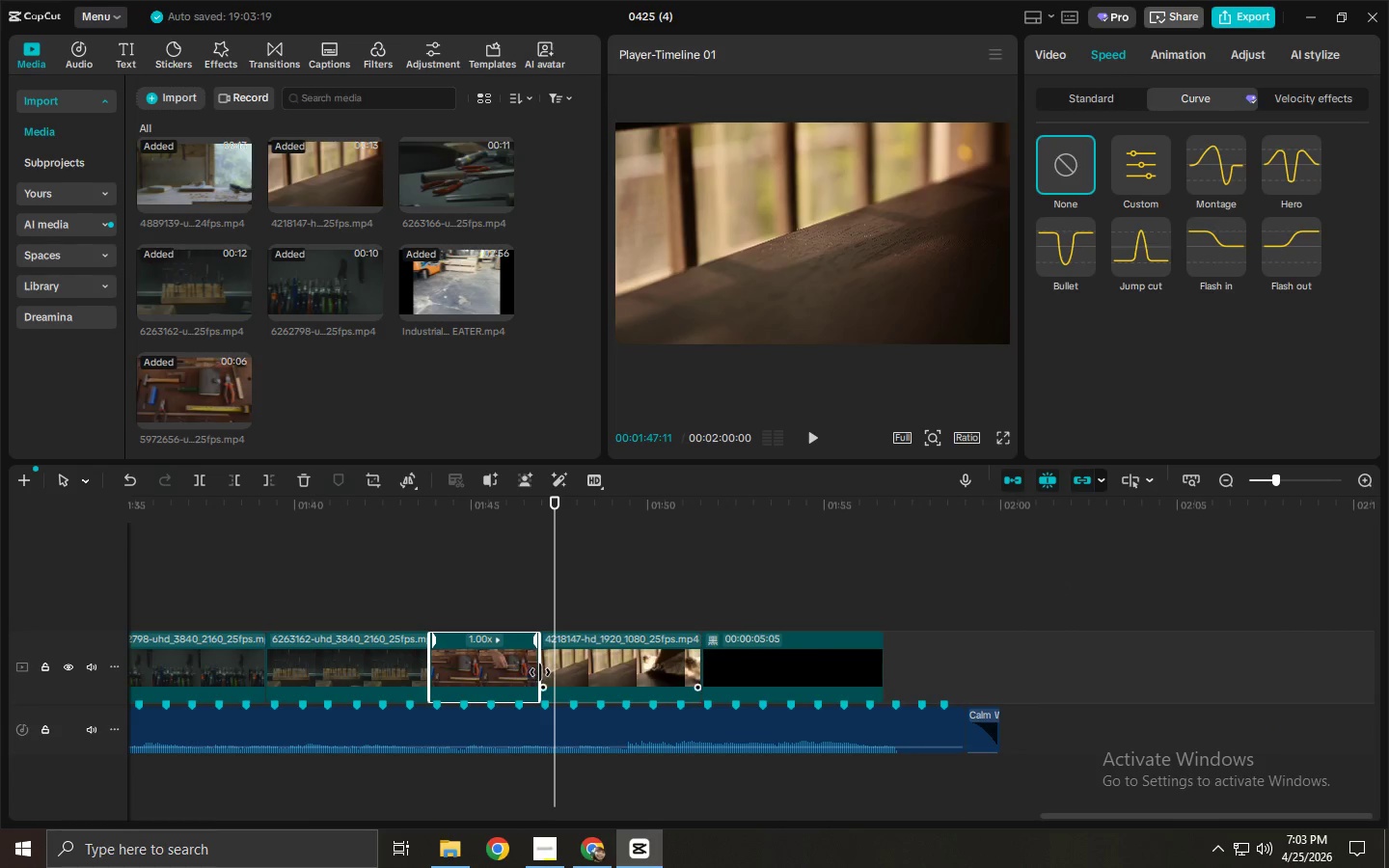 
left_click_drag(start_coordinate=[536, 672], to_coordinate=[602, 681])
 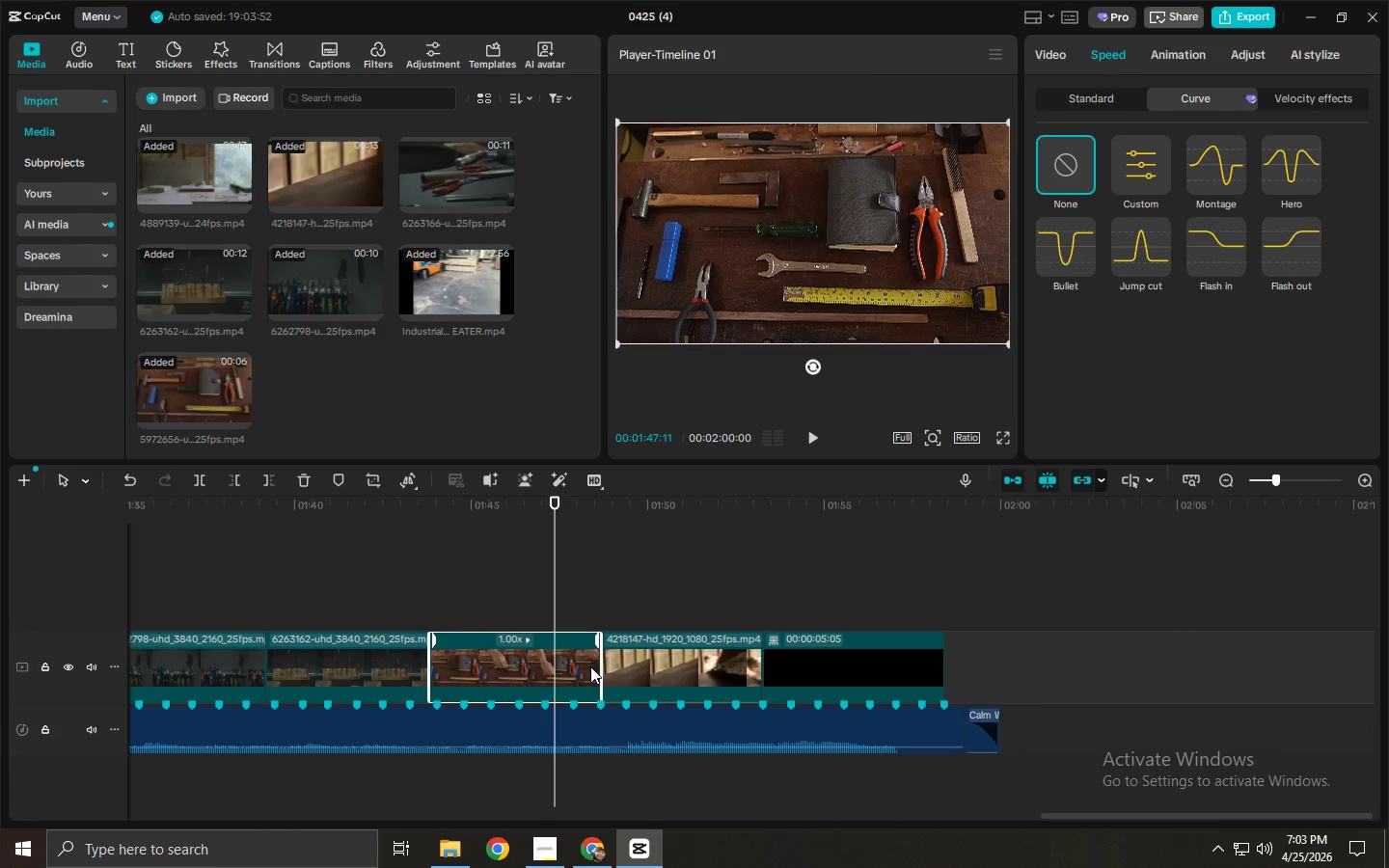 
key(Space)
 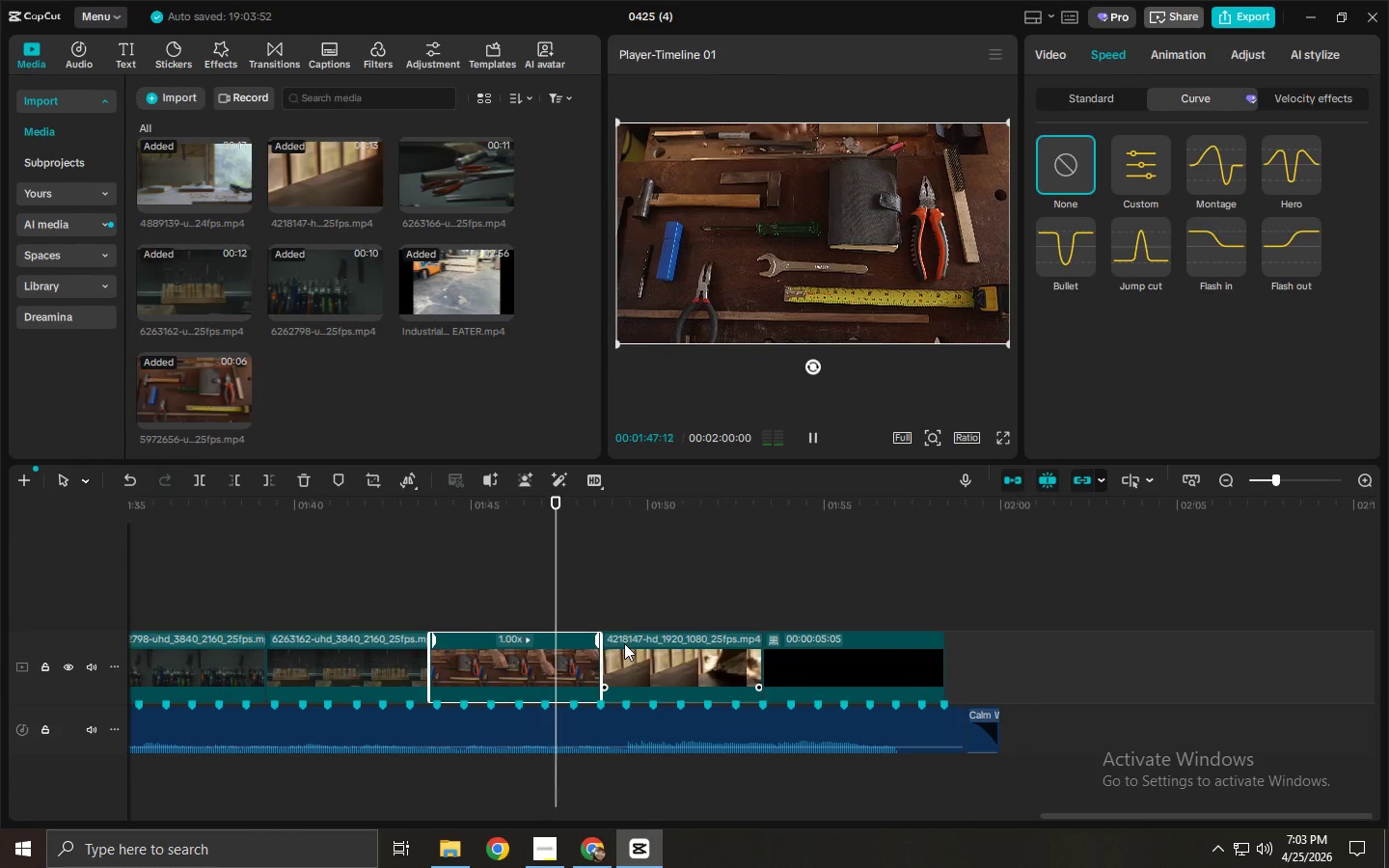 
key(Space)
 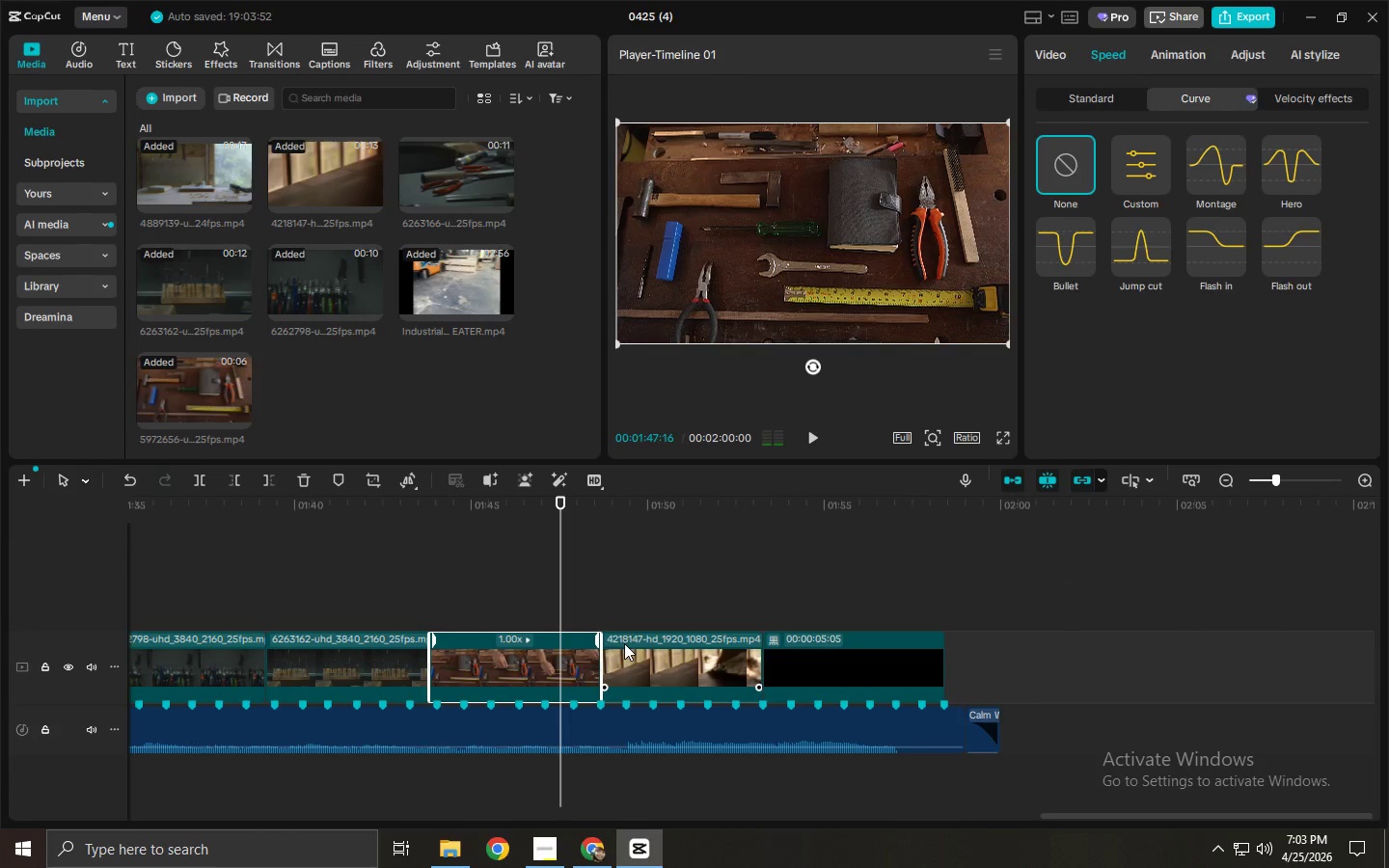 
key(Space)
 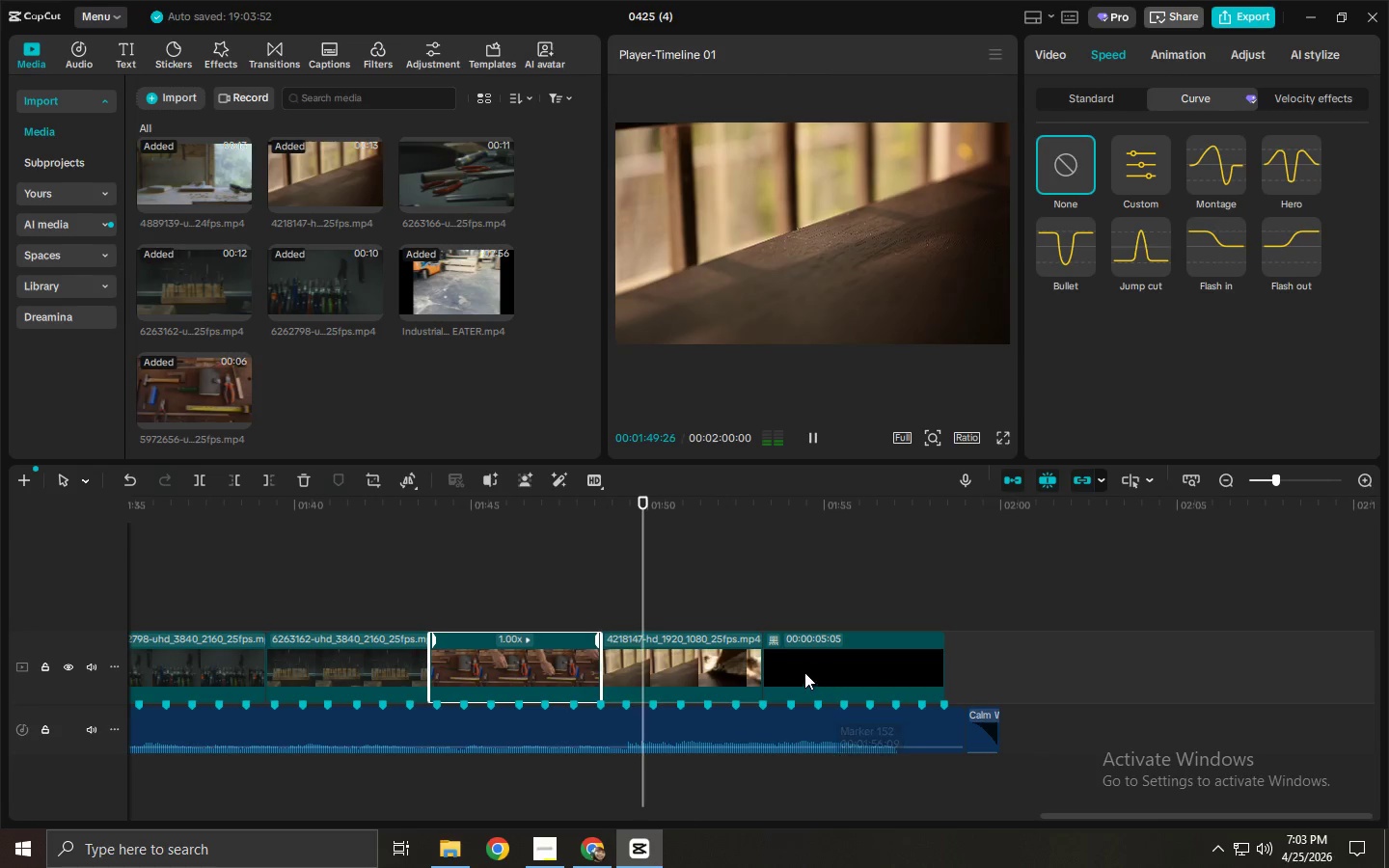 
left_click_drag(start_coordinate=[1099, 819], to_coordinate=[862, 835])
 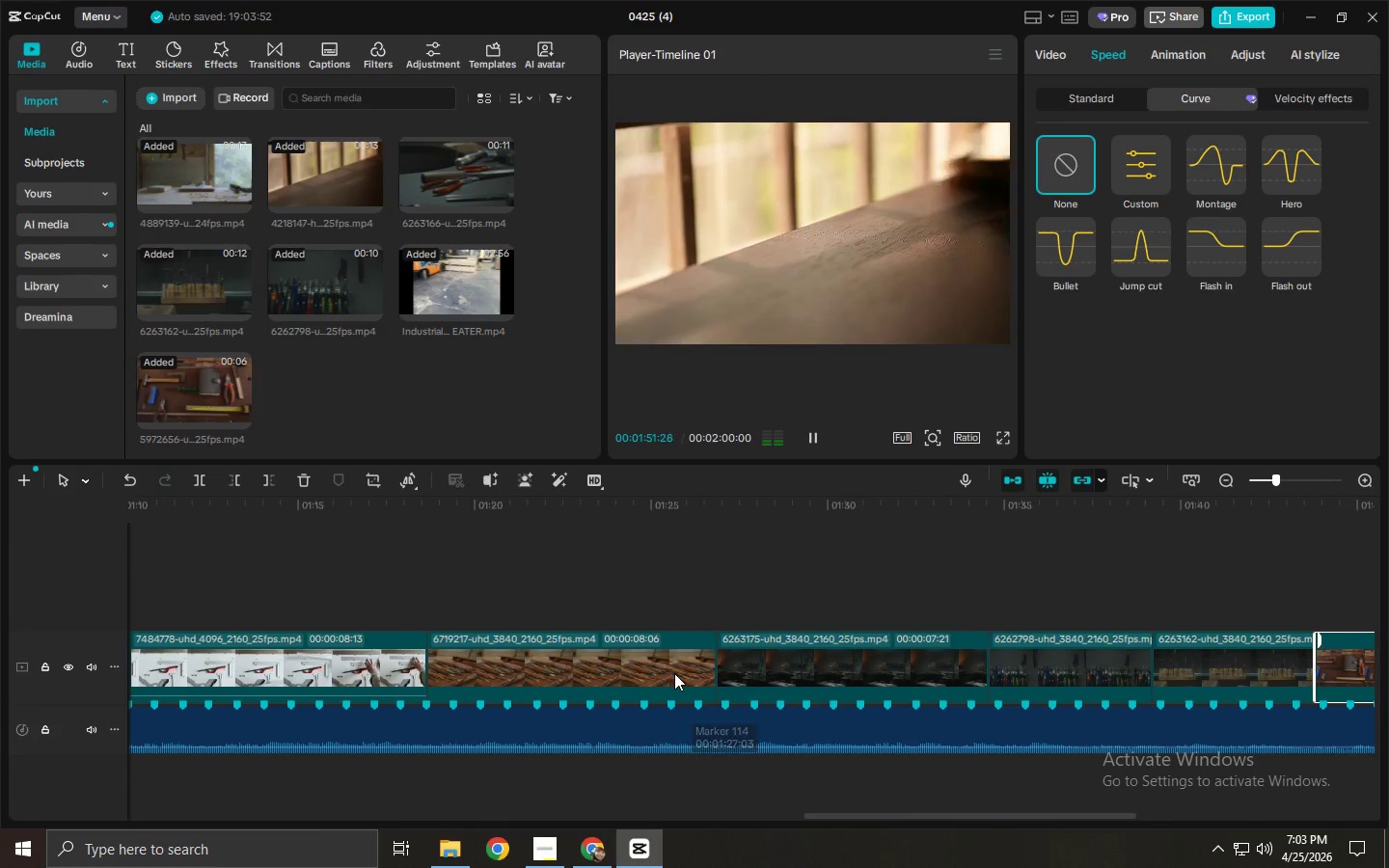 
left_click([674, 673])
 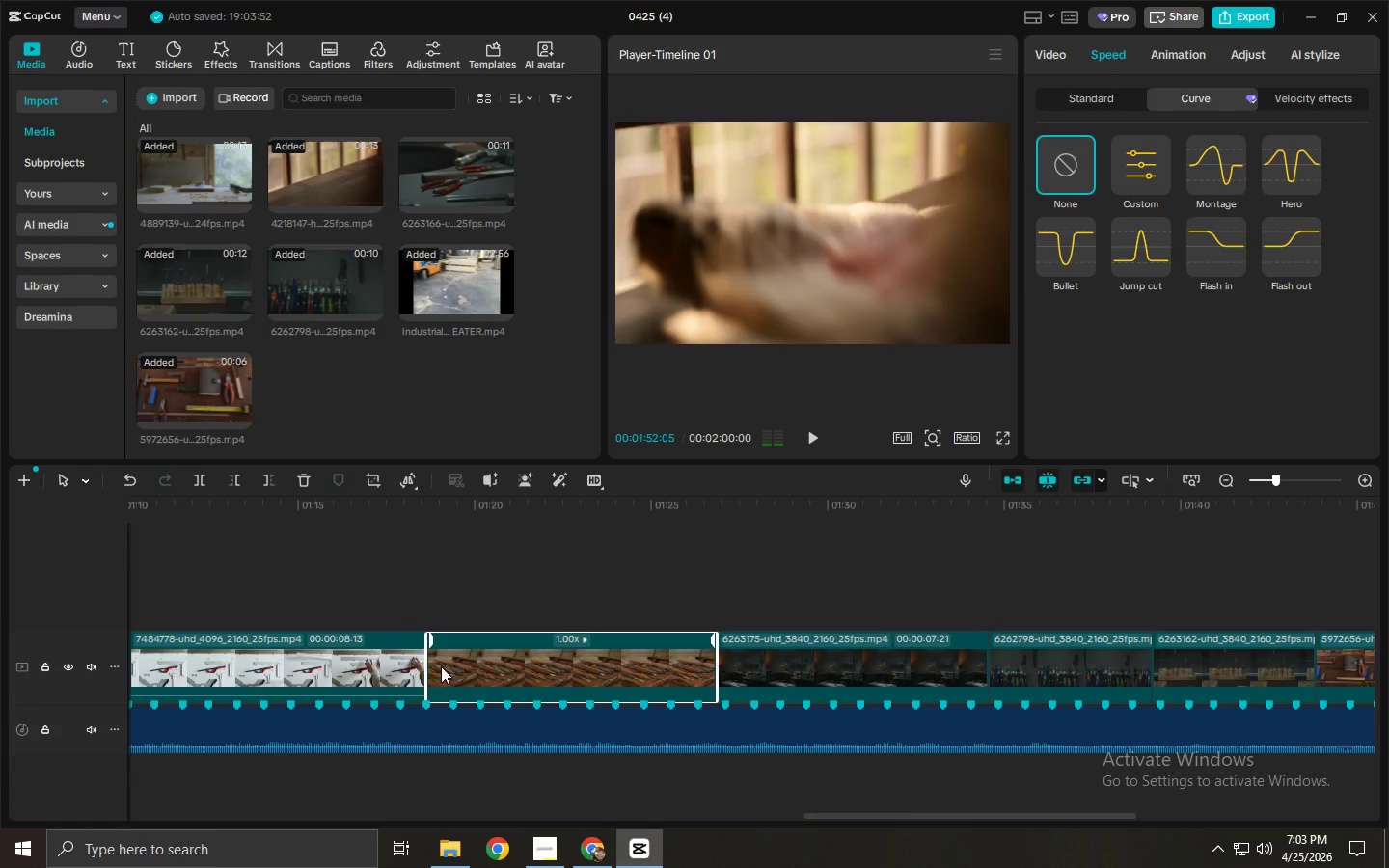 
left_click([370, 662])
 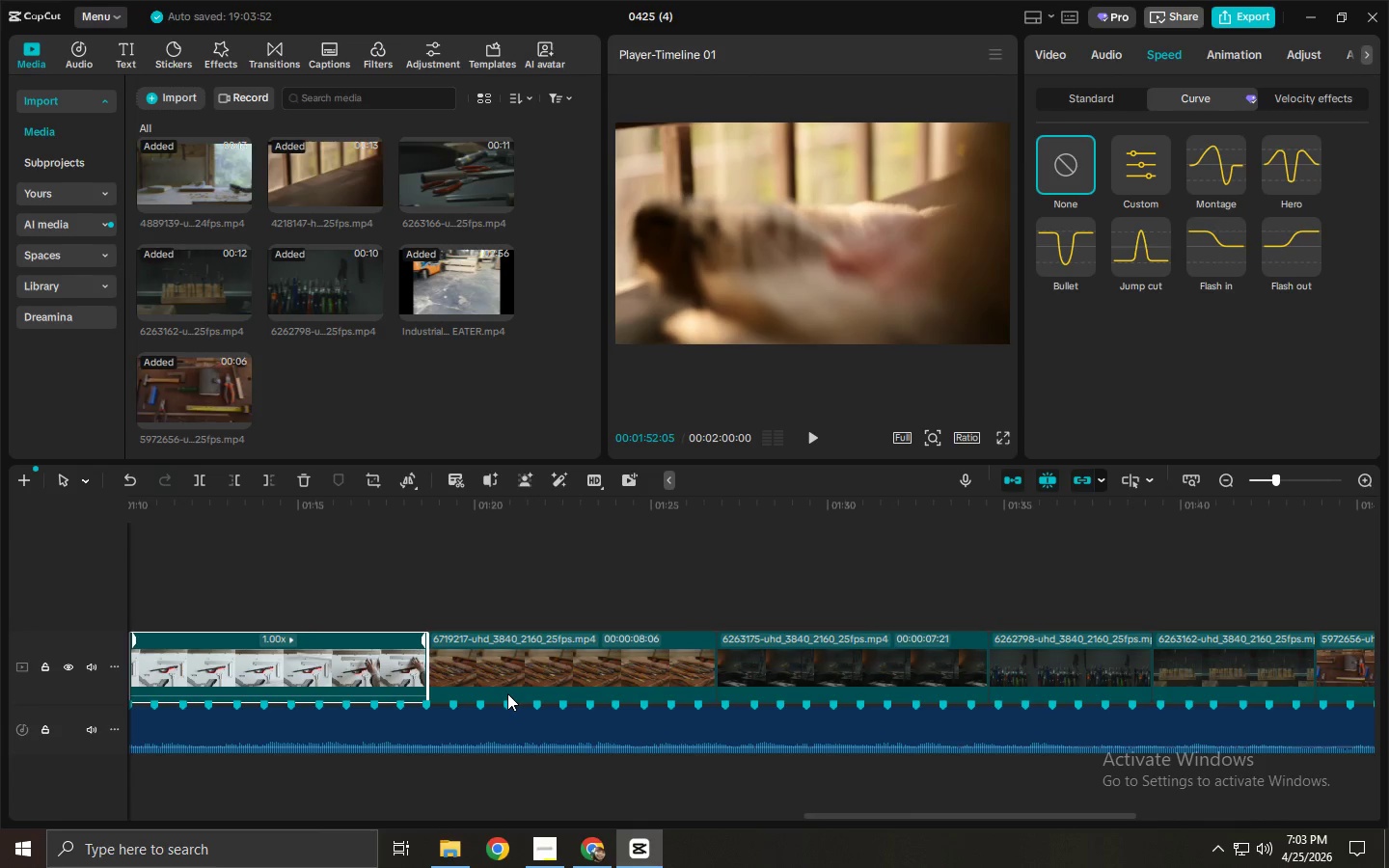 
left_click([530, 517])
 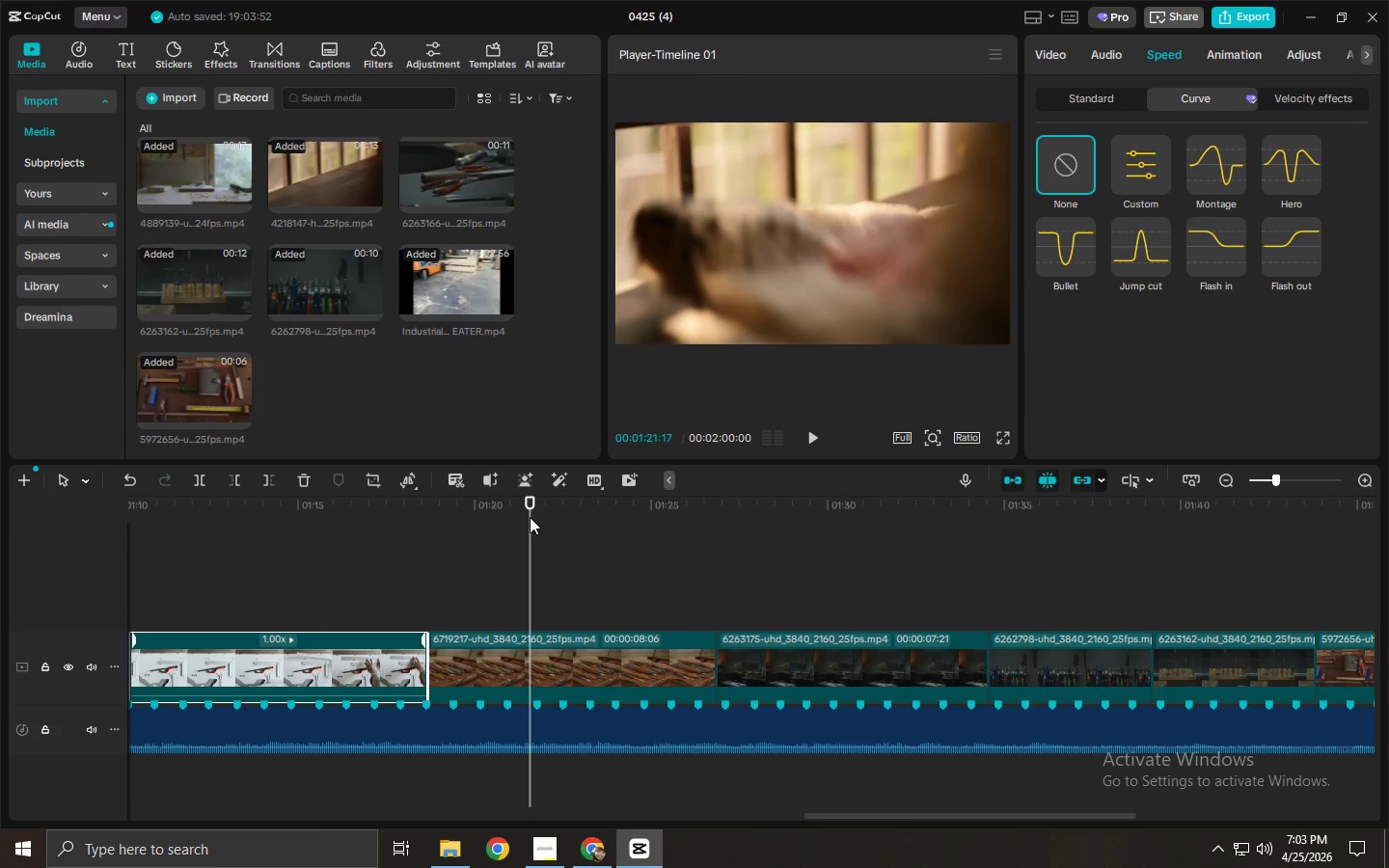 
key(Space)
 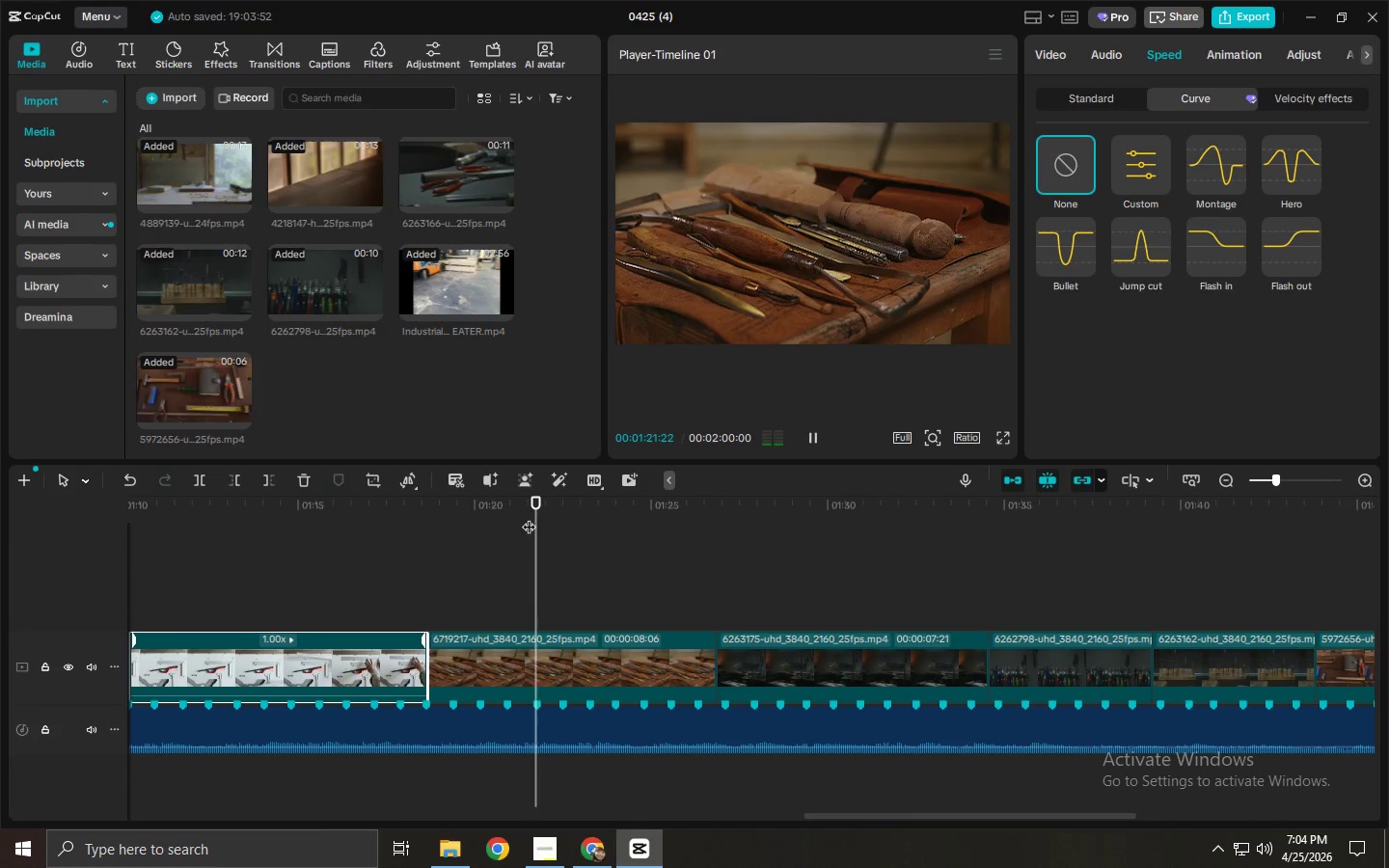 
key(Space)
 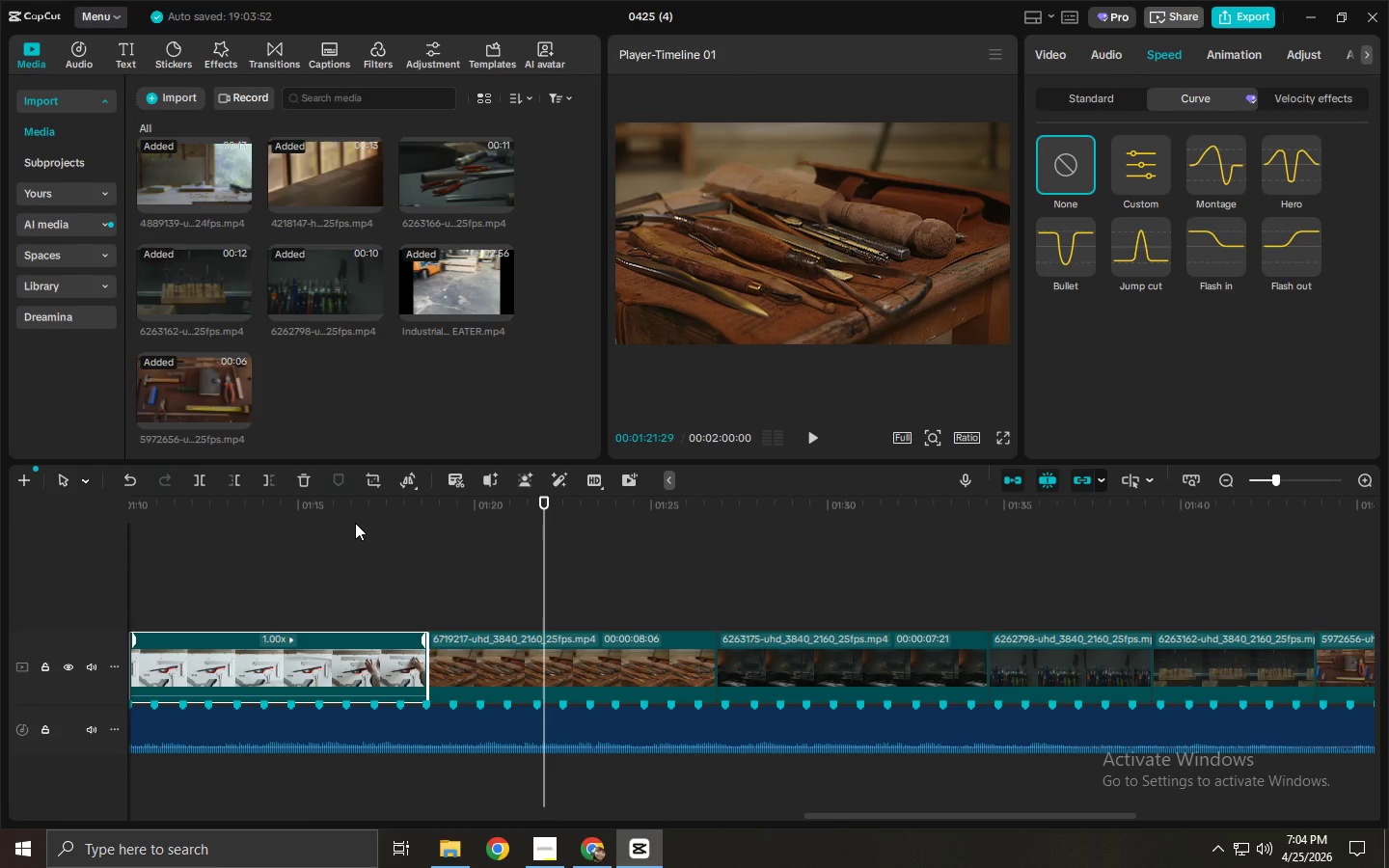 
wait(26.45)
 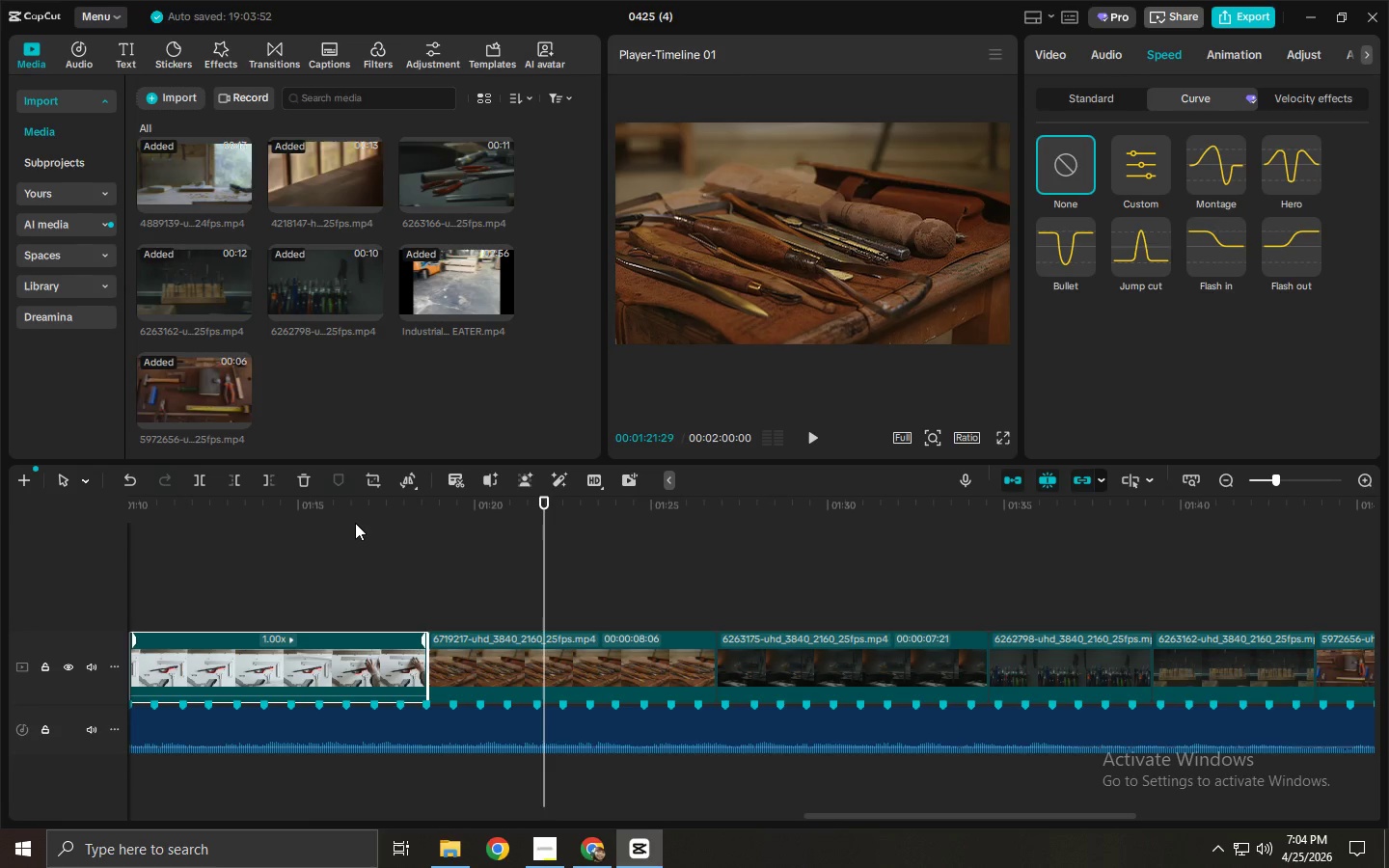 
key(Space)
 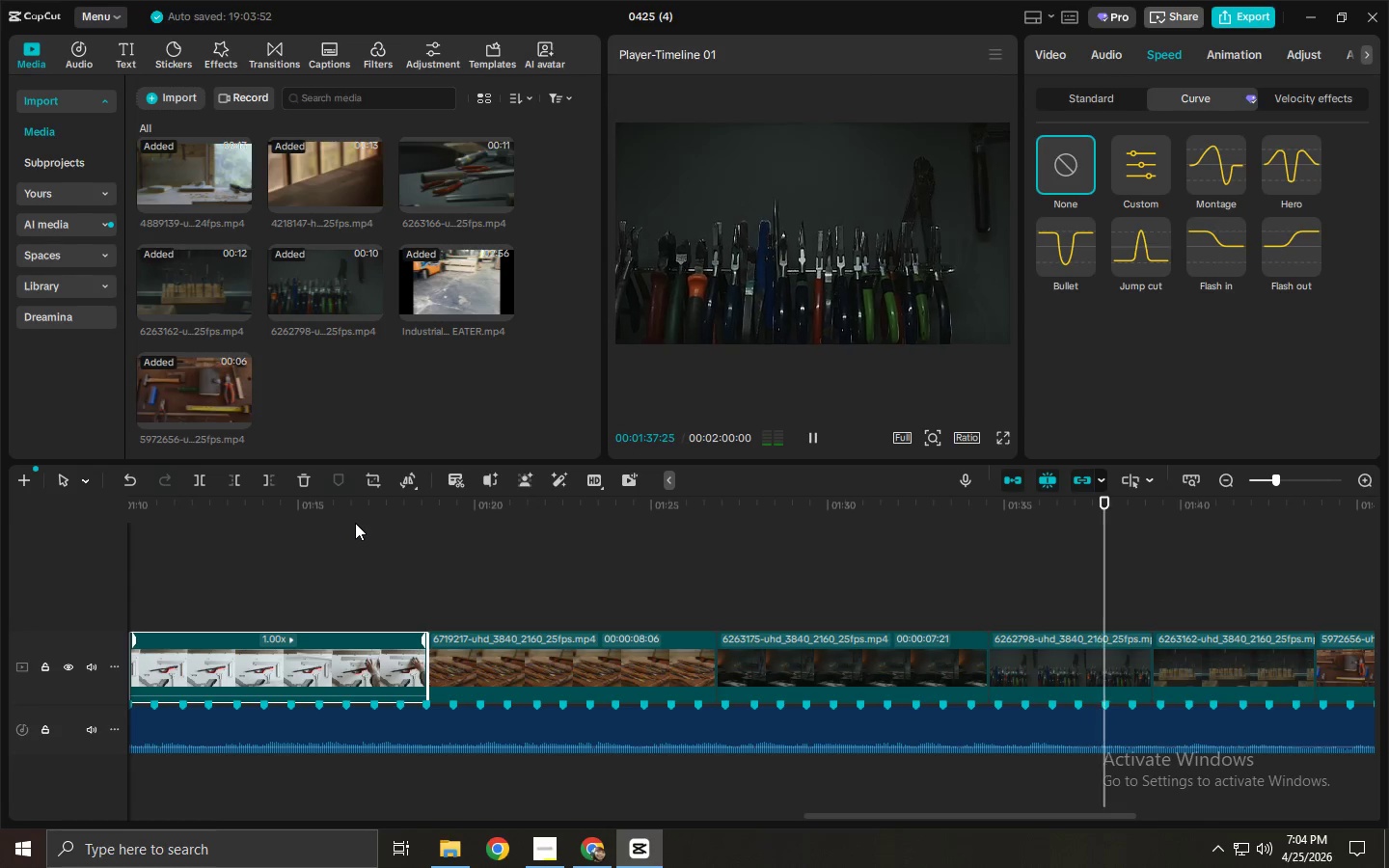 
wait(20.94)
 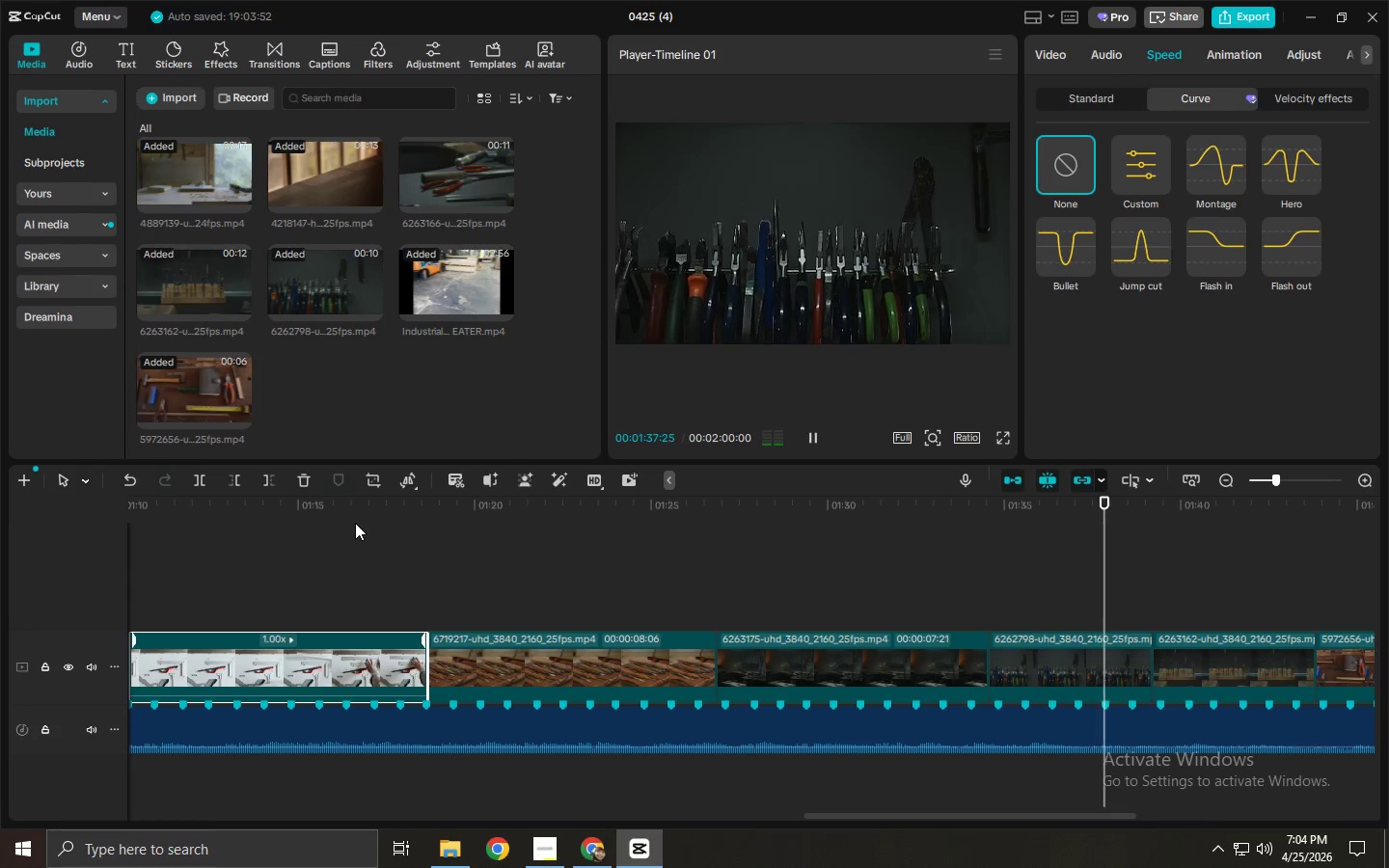 
key(Space)
 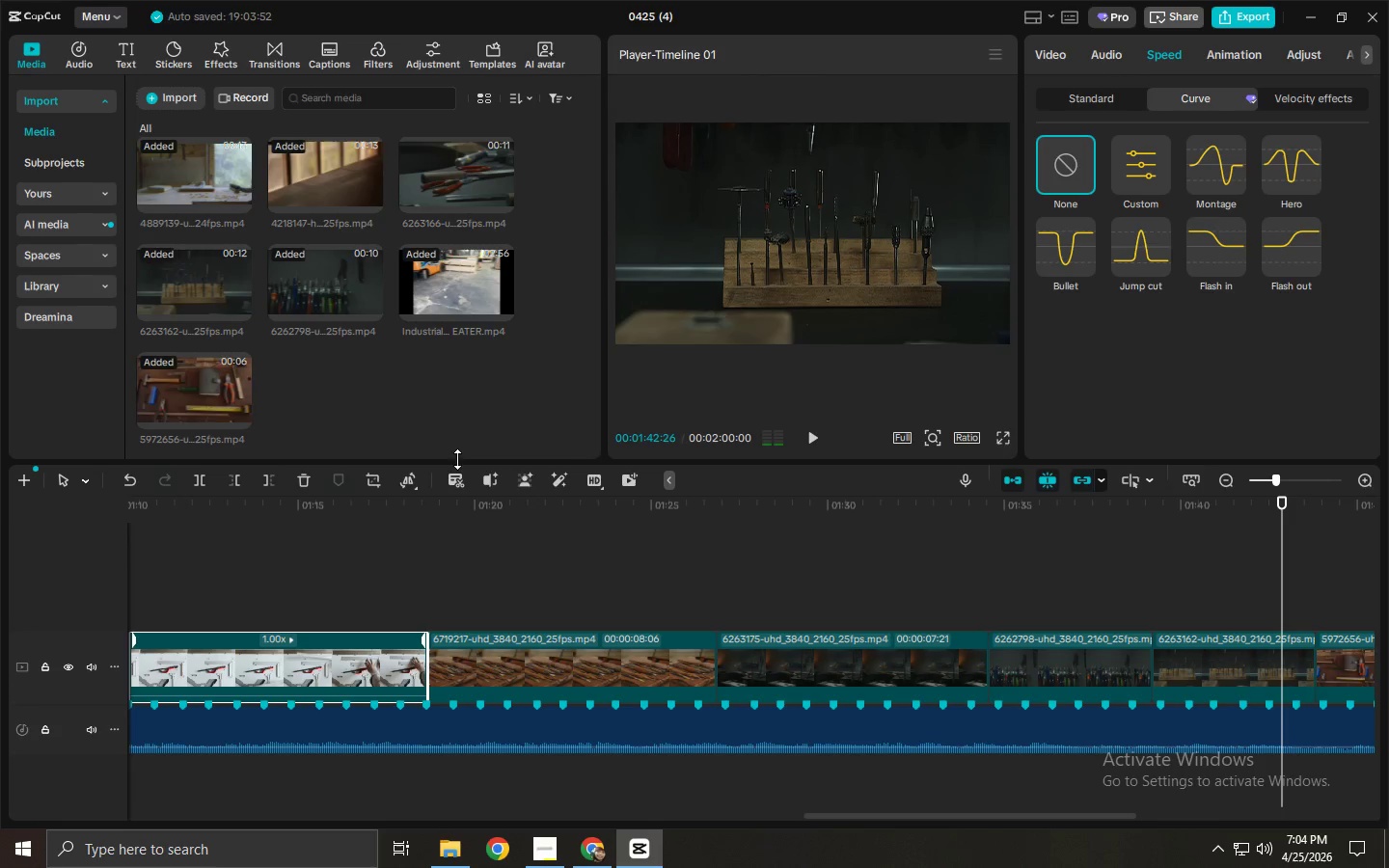 
key(Alt+AltLeft)
 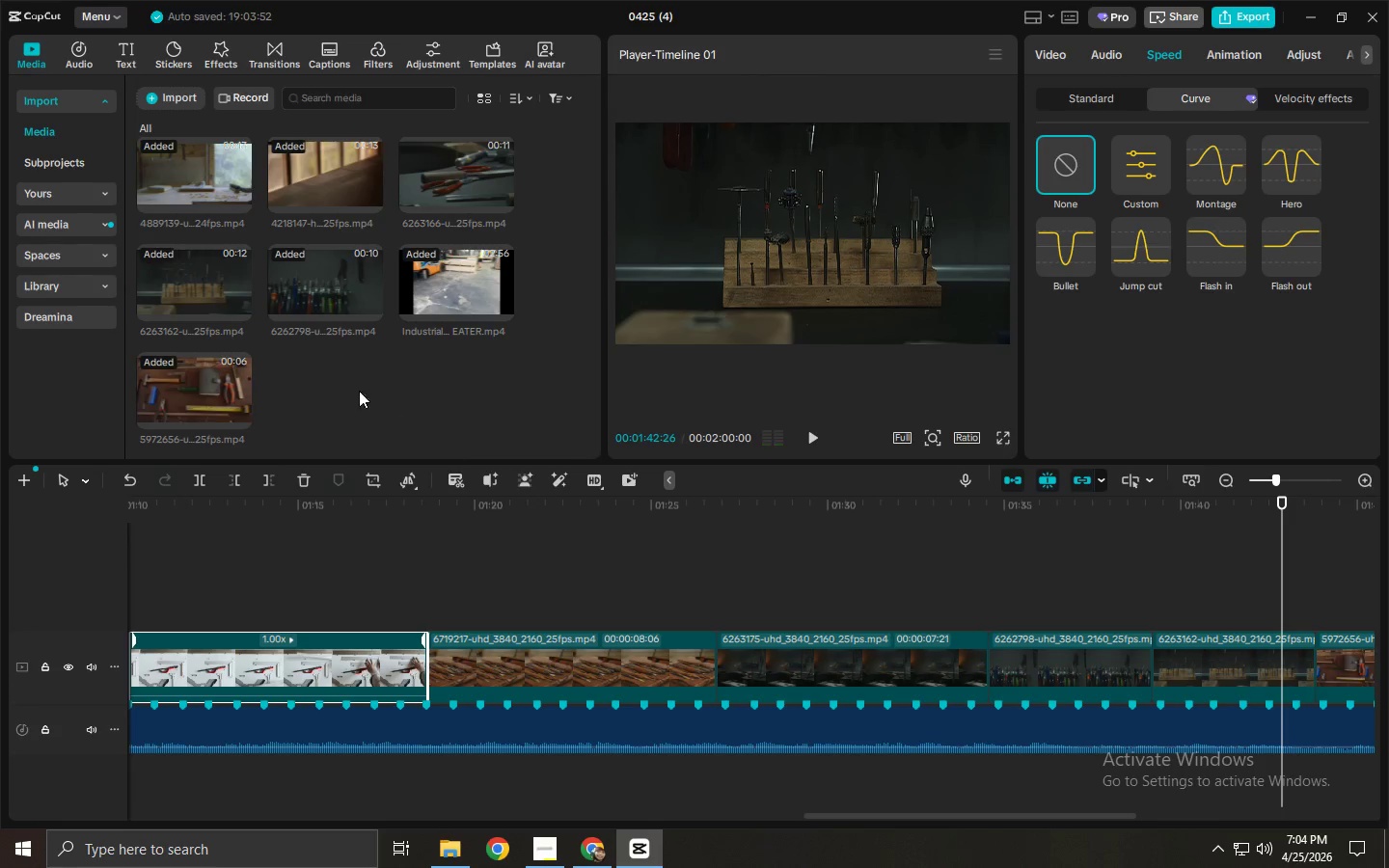 
key(Alt+Tab)
 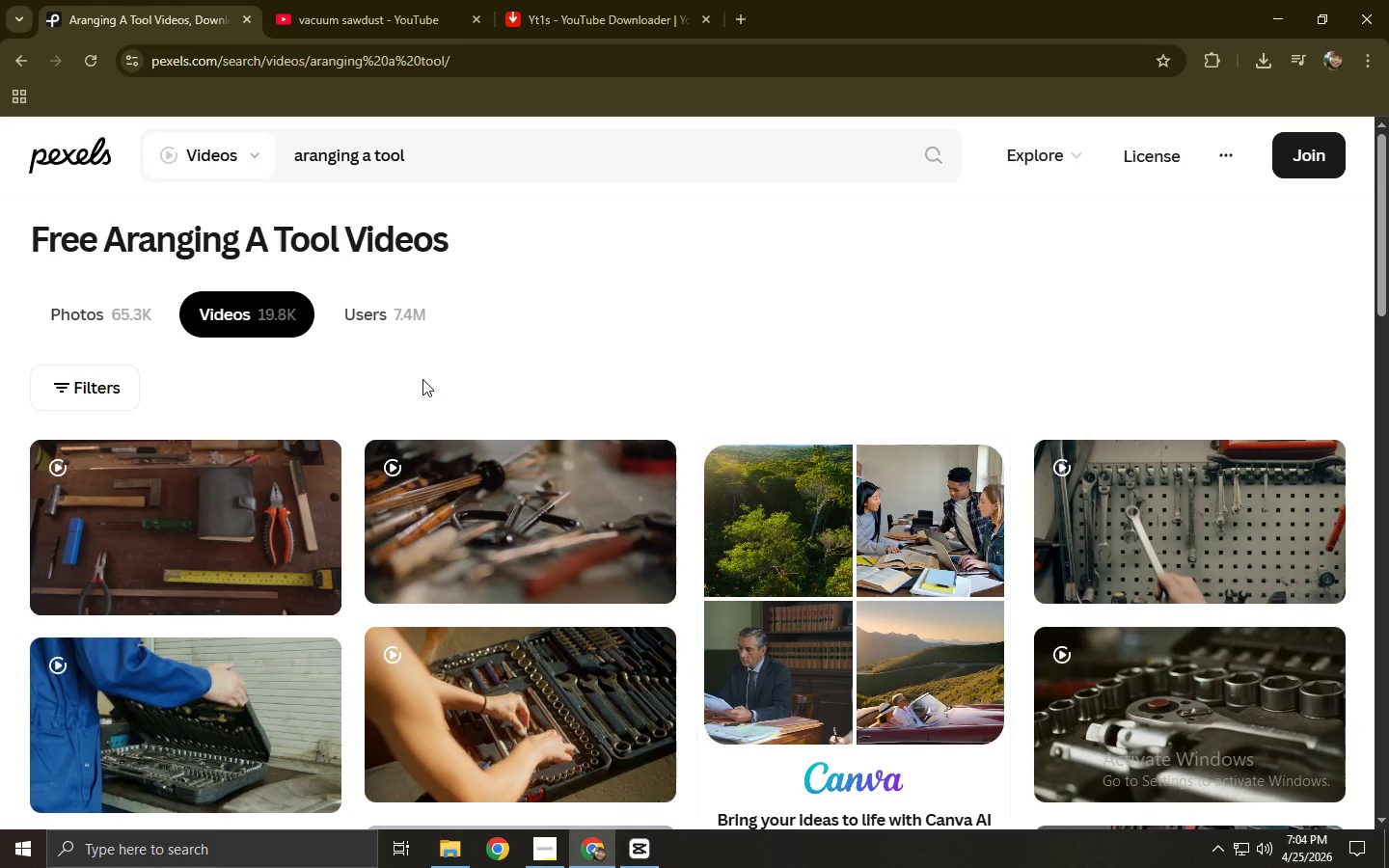 
scroll: coordinate [364, 410], scroll_direction: down, amount: 4.0
 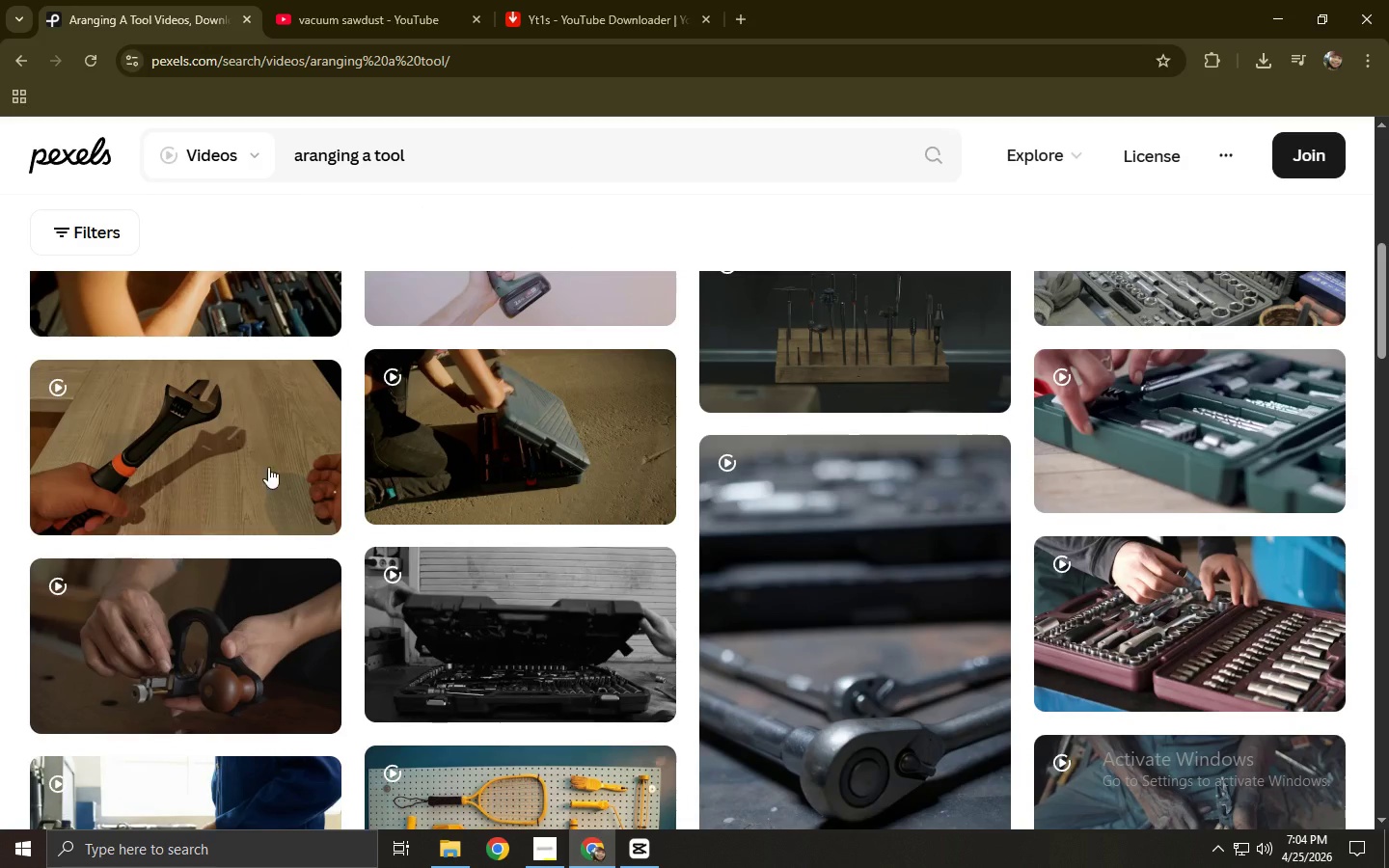 
left_click([166, 452])
 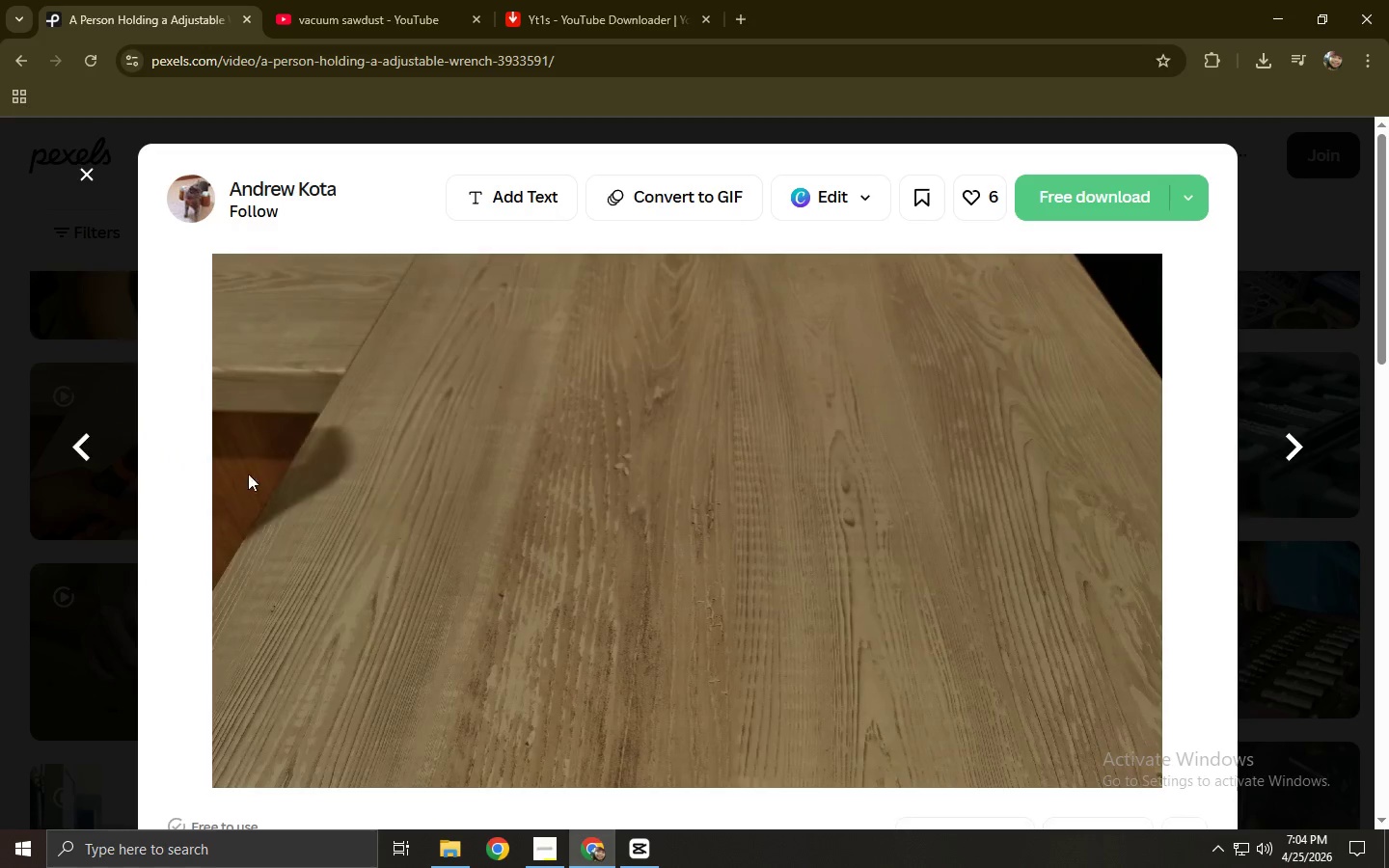 
left_click([441, 745])
 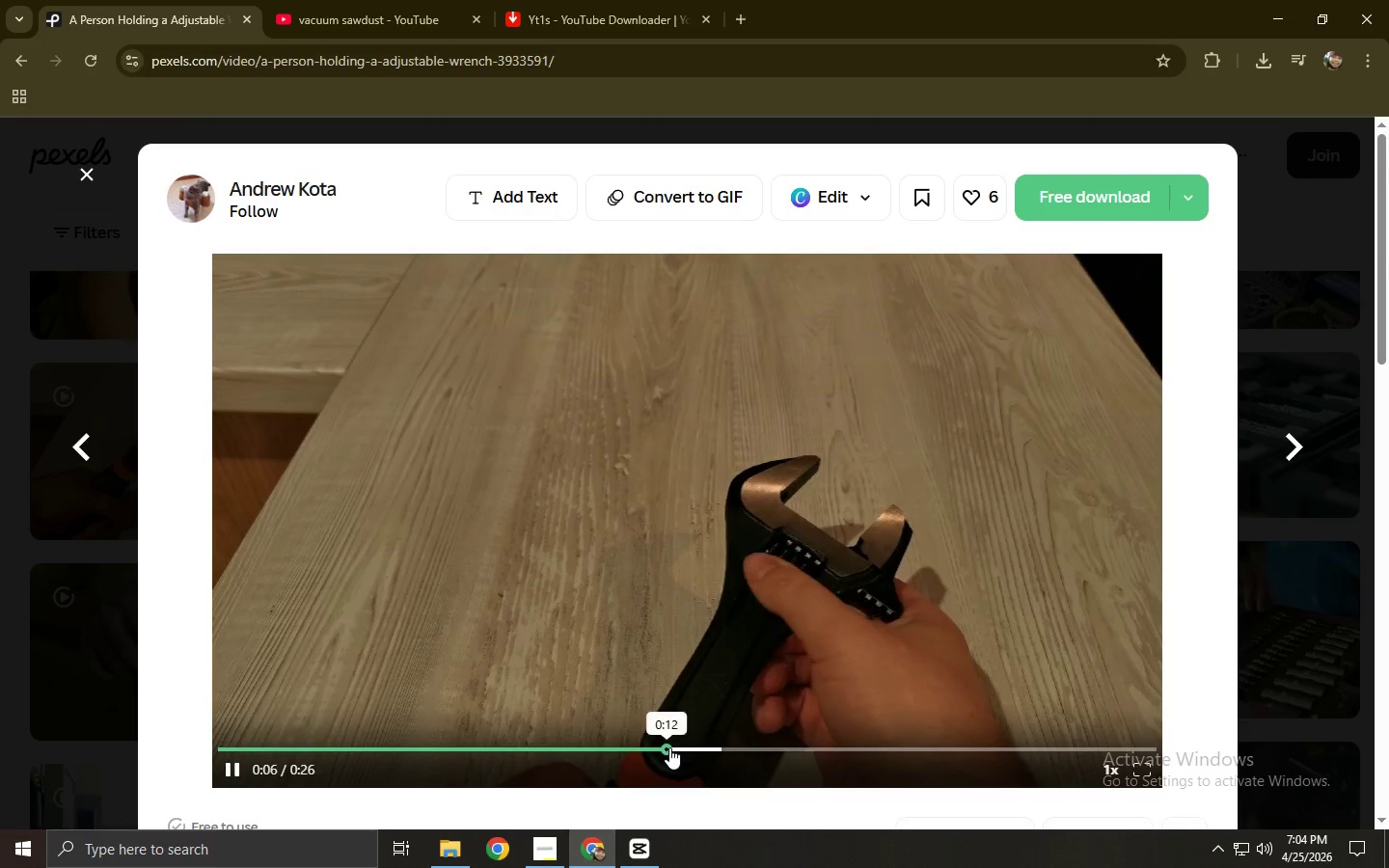 
left_click([791, 747])
 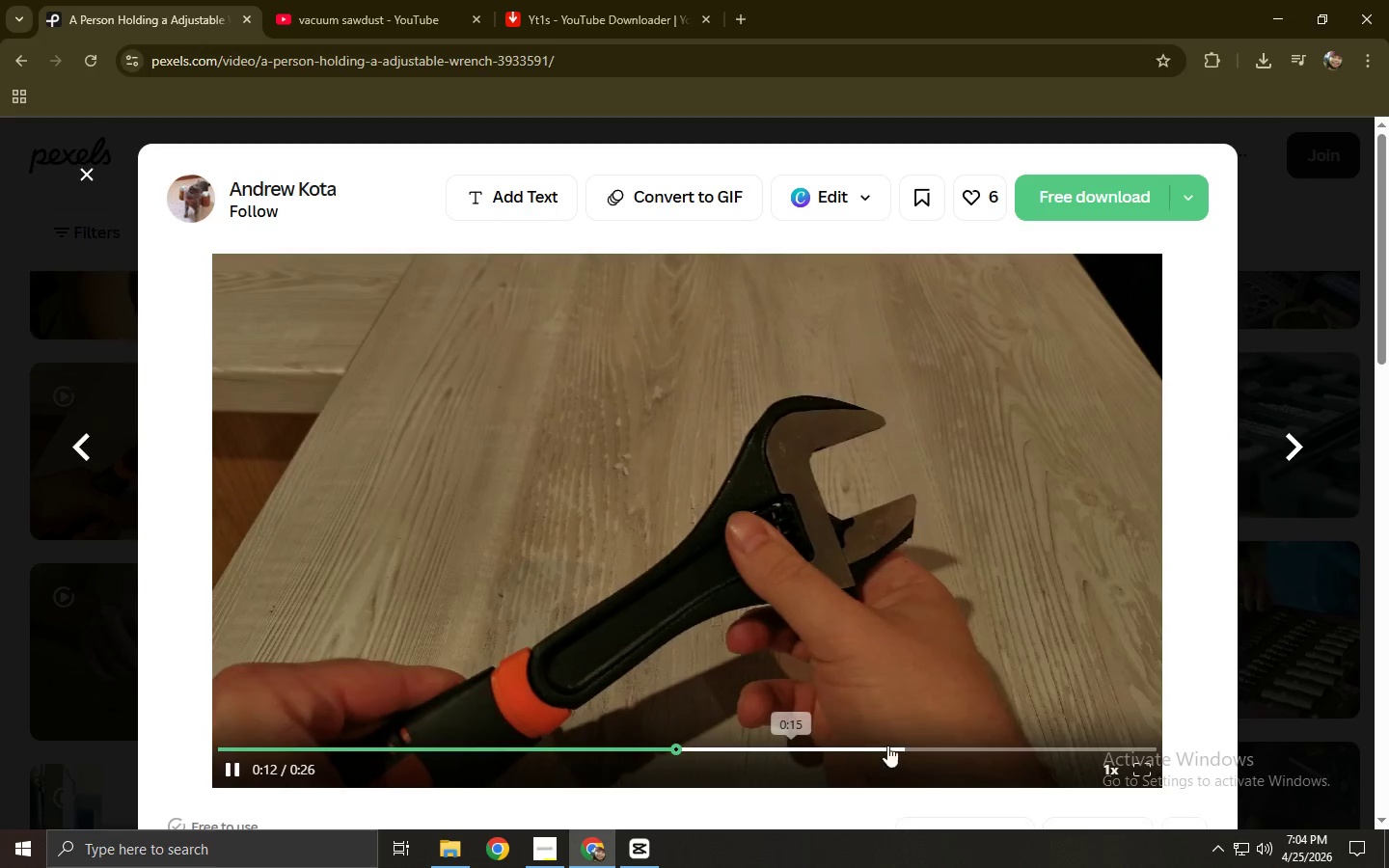 
left_click([907, 745])
 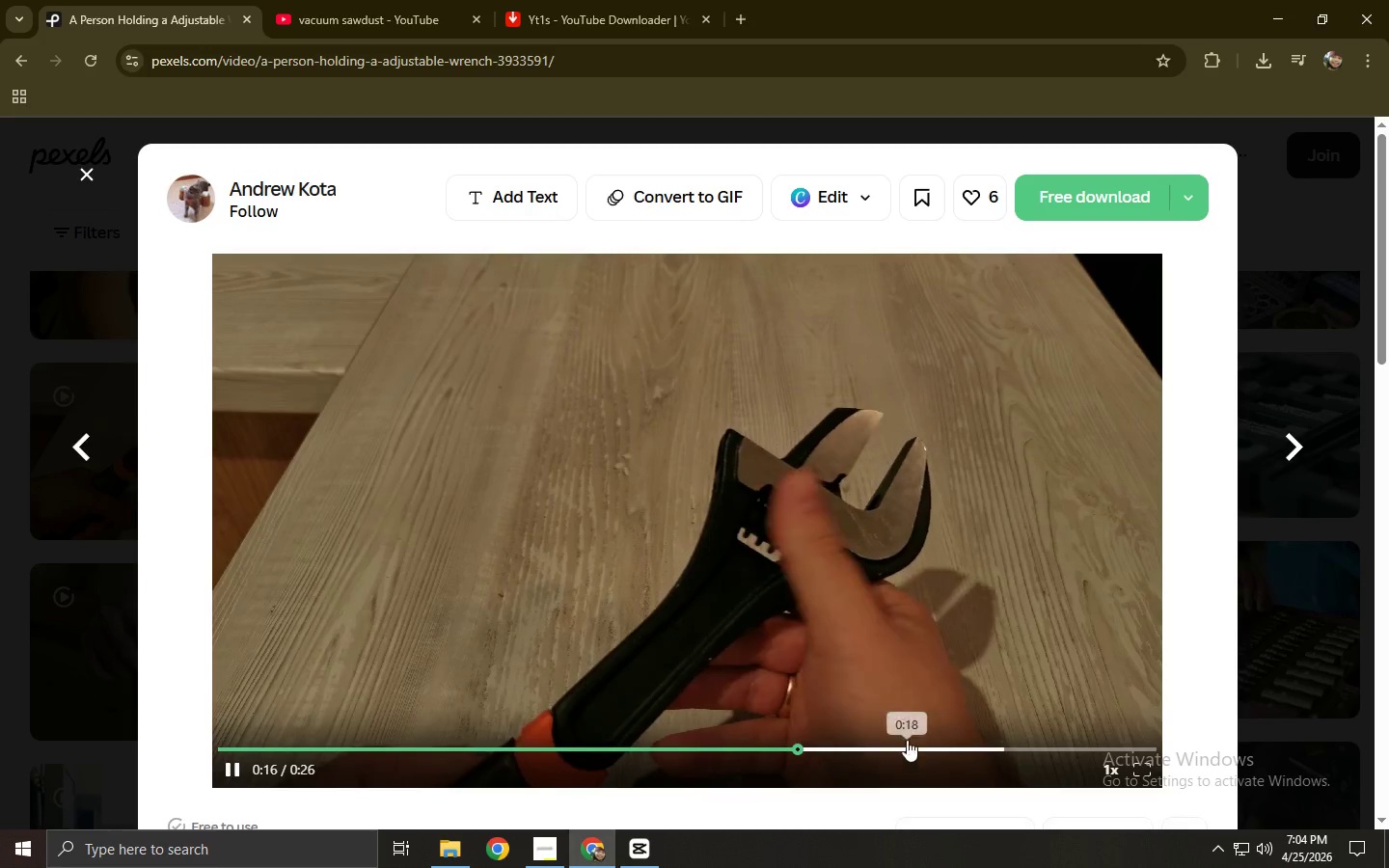 
scroll: coordinate [711, 651], scroll_direction: down, amount: 5.0
 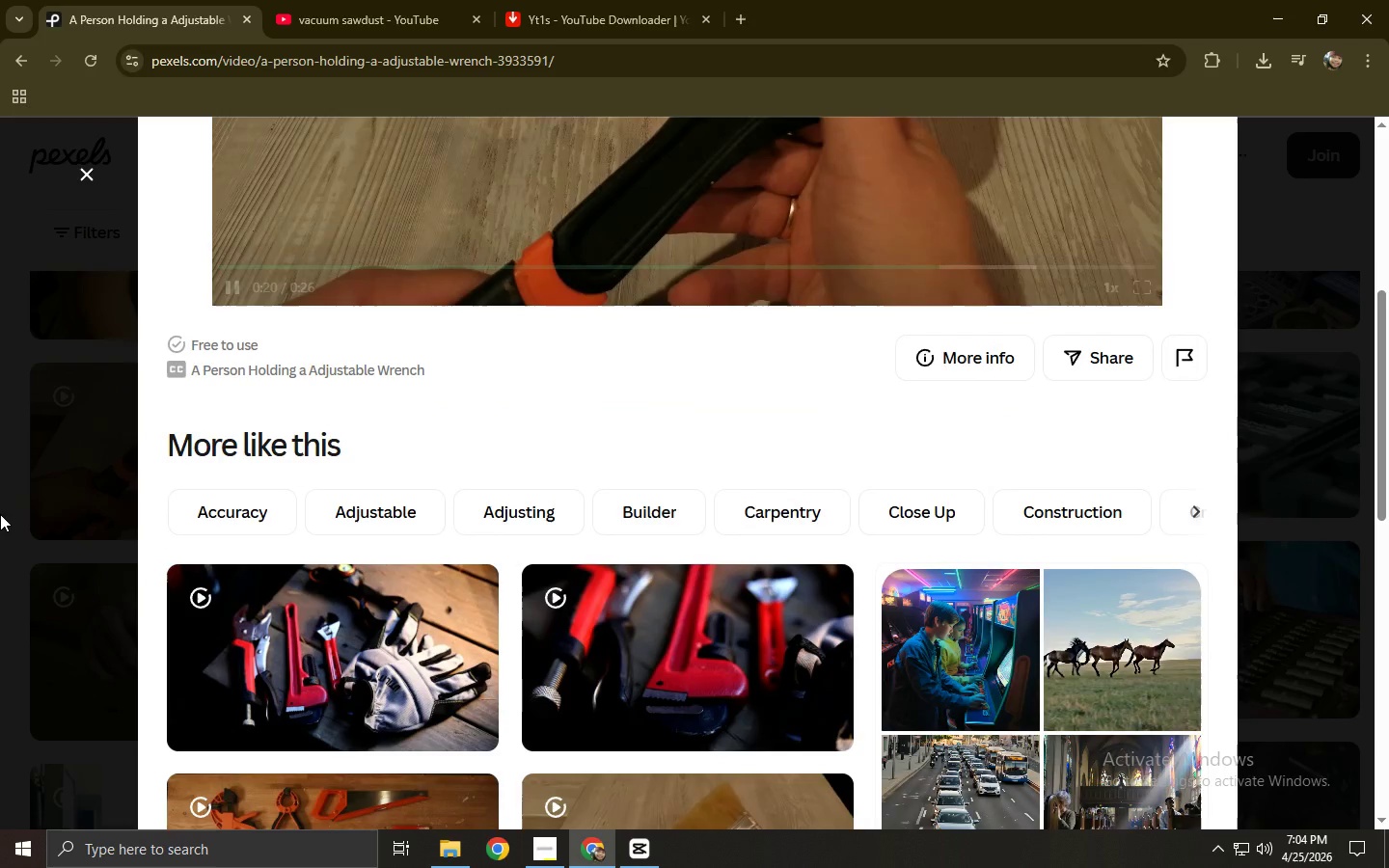 
left_click([0, 514])
 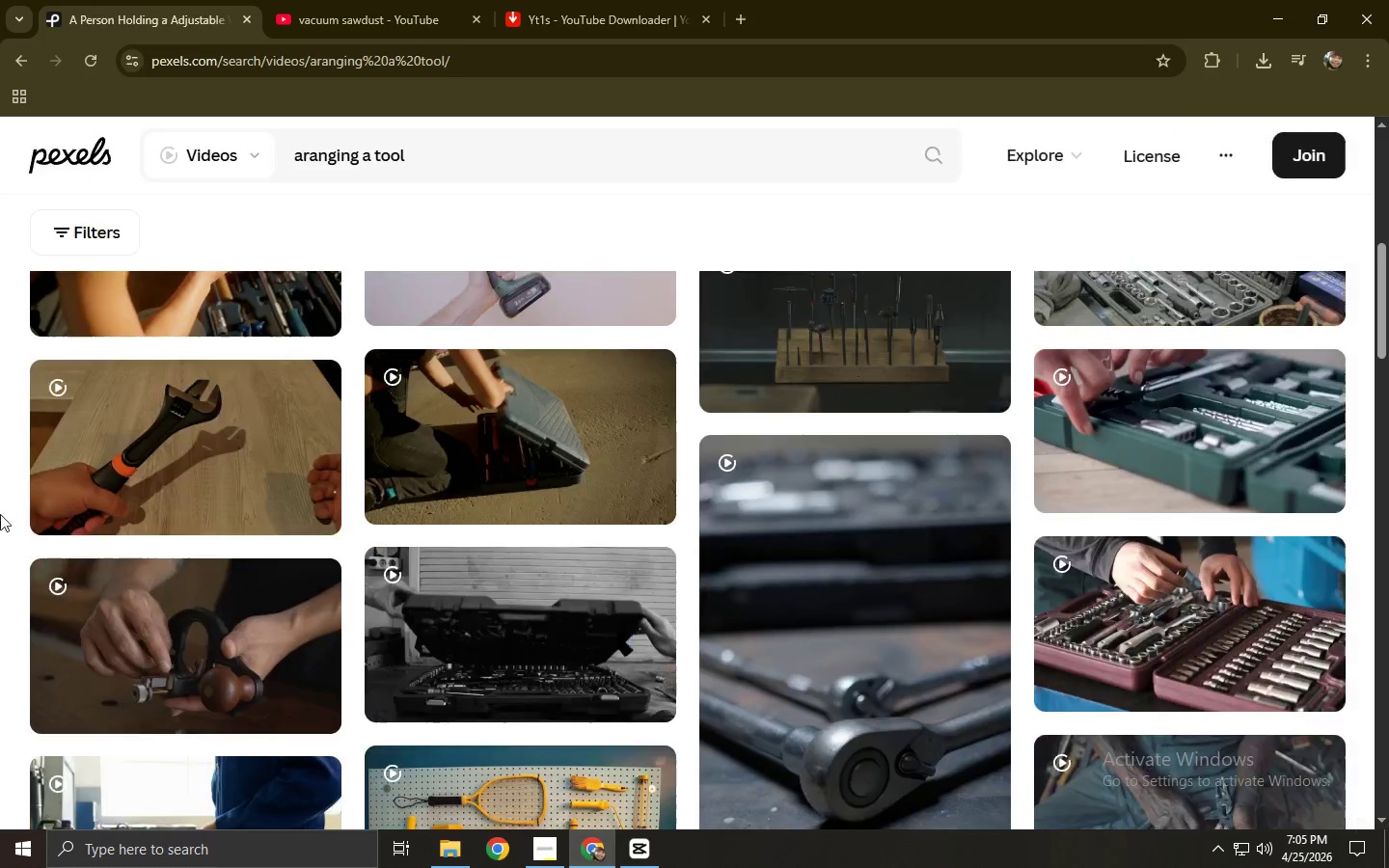 
scroll: coordinate [263, 537], scroll_direction: down, amount: 5.0
 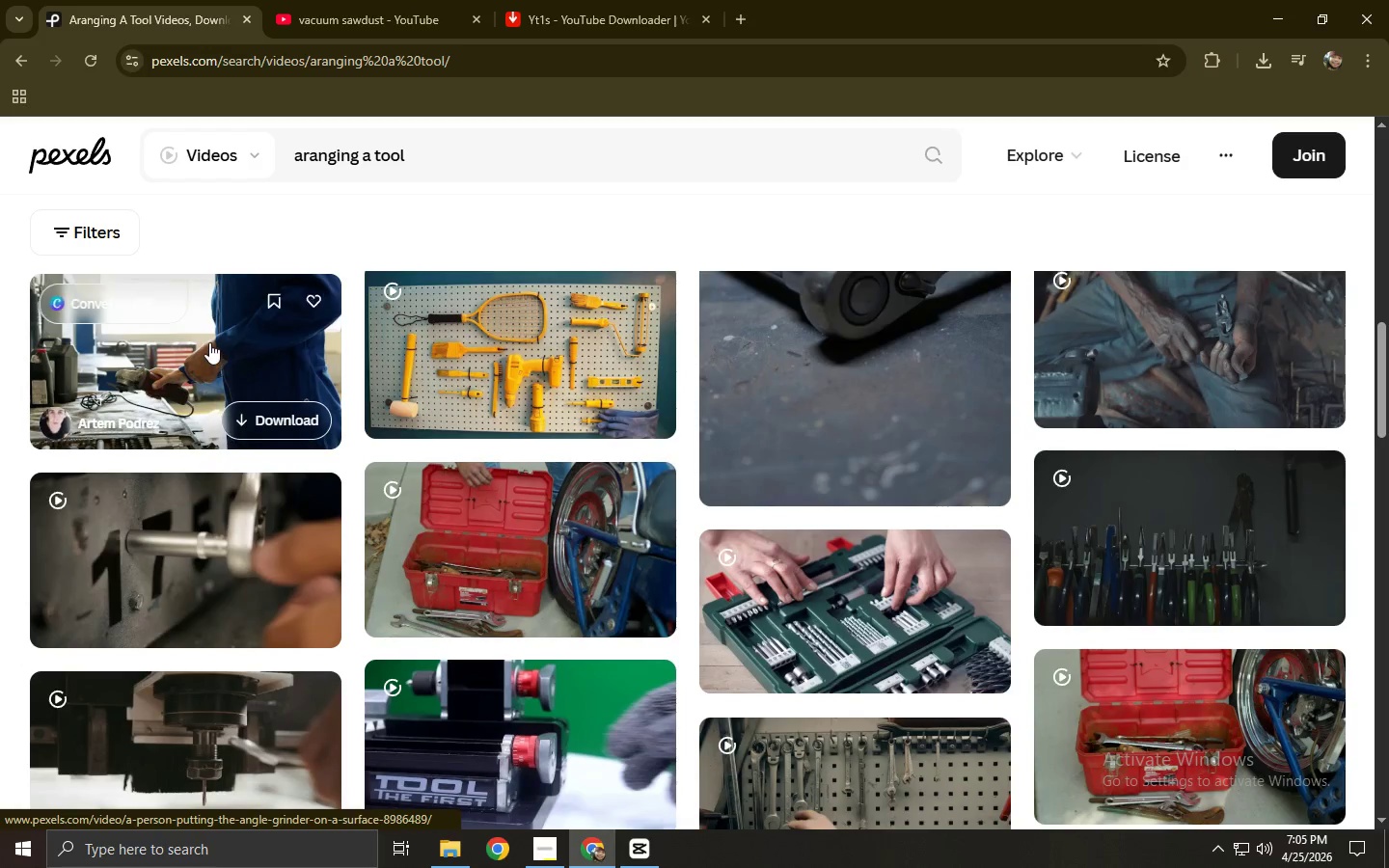 
left_click([209, 342])
 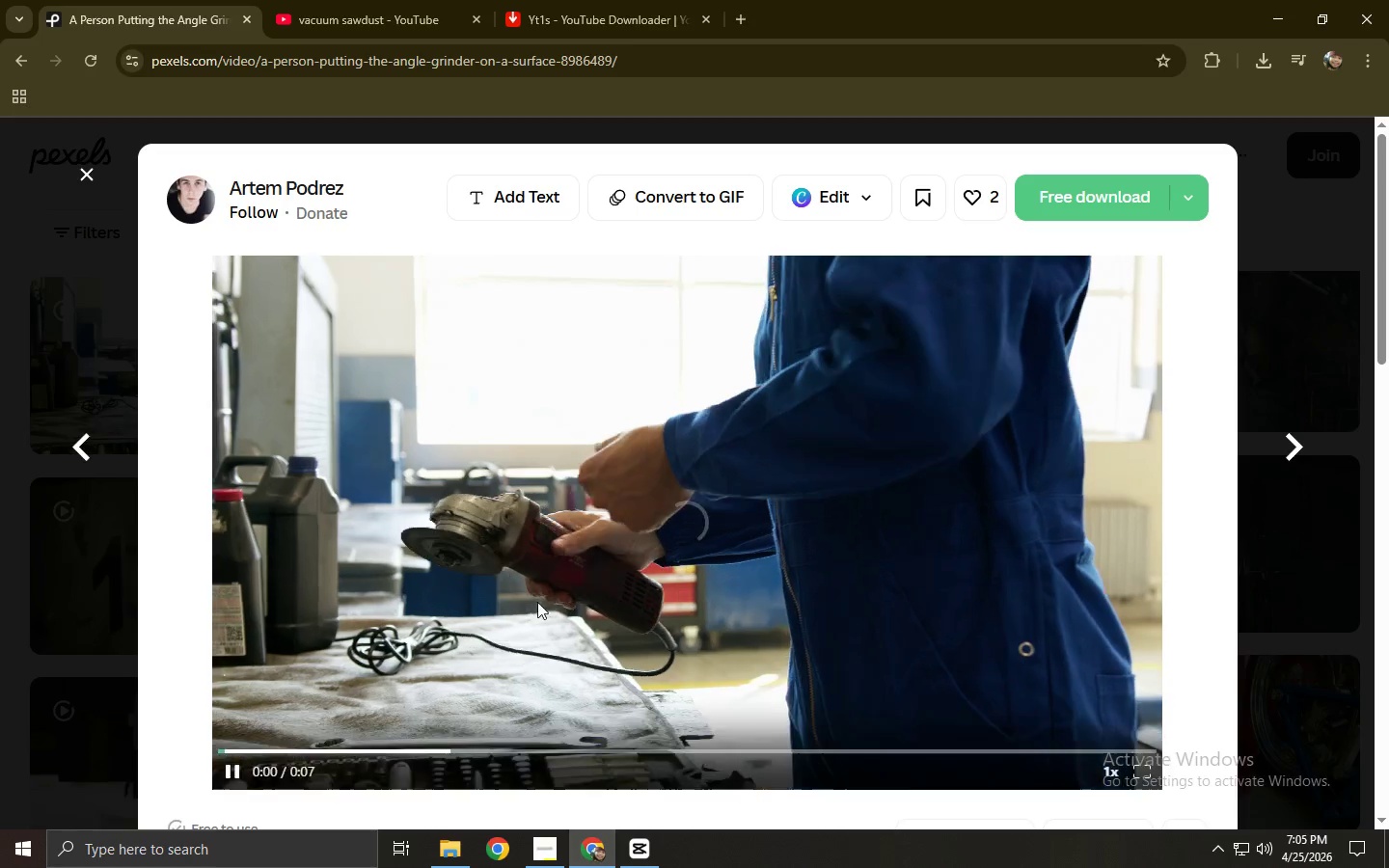 
left_click([498, 743])
 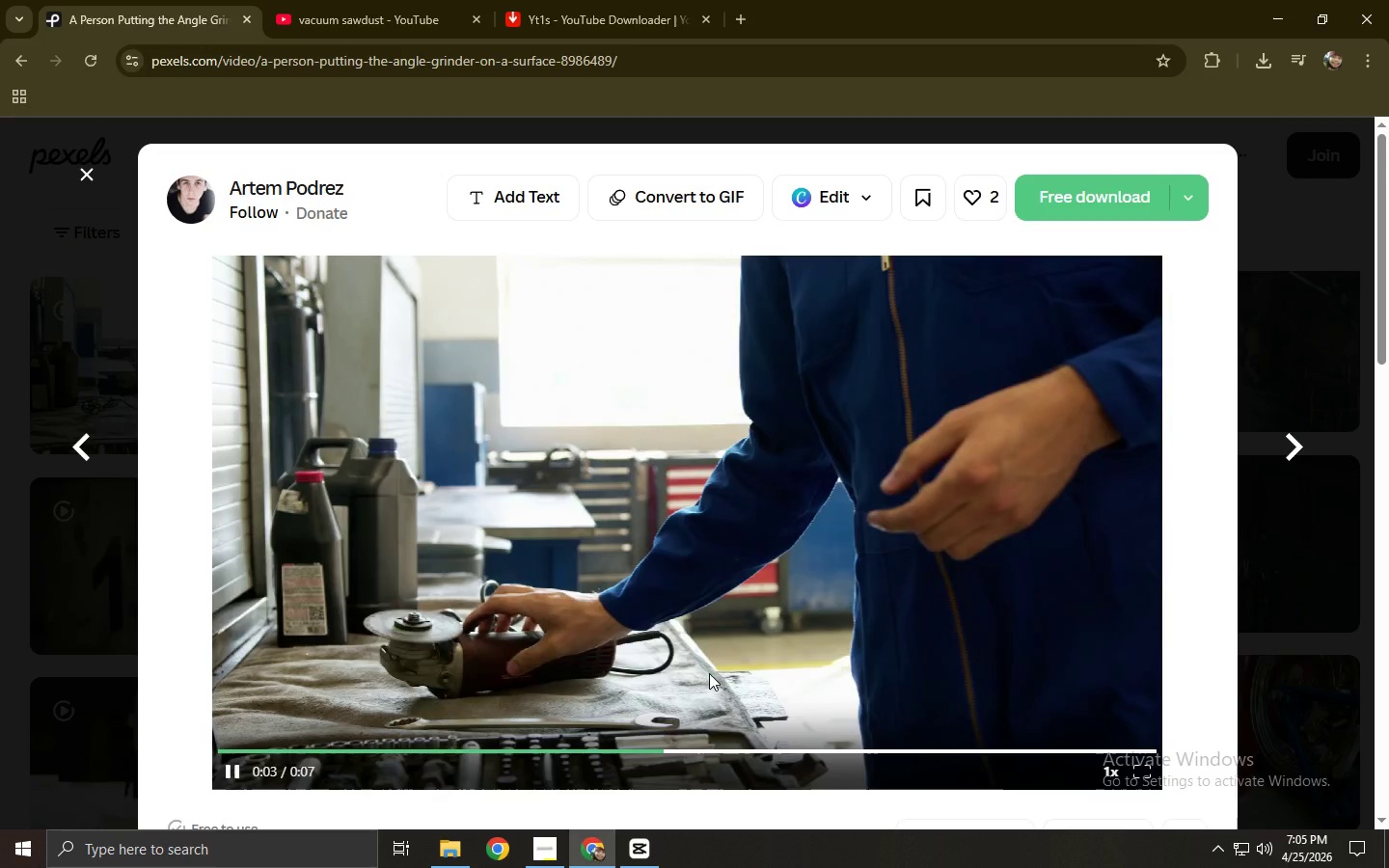 
left_click([709, 673])
 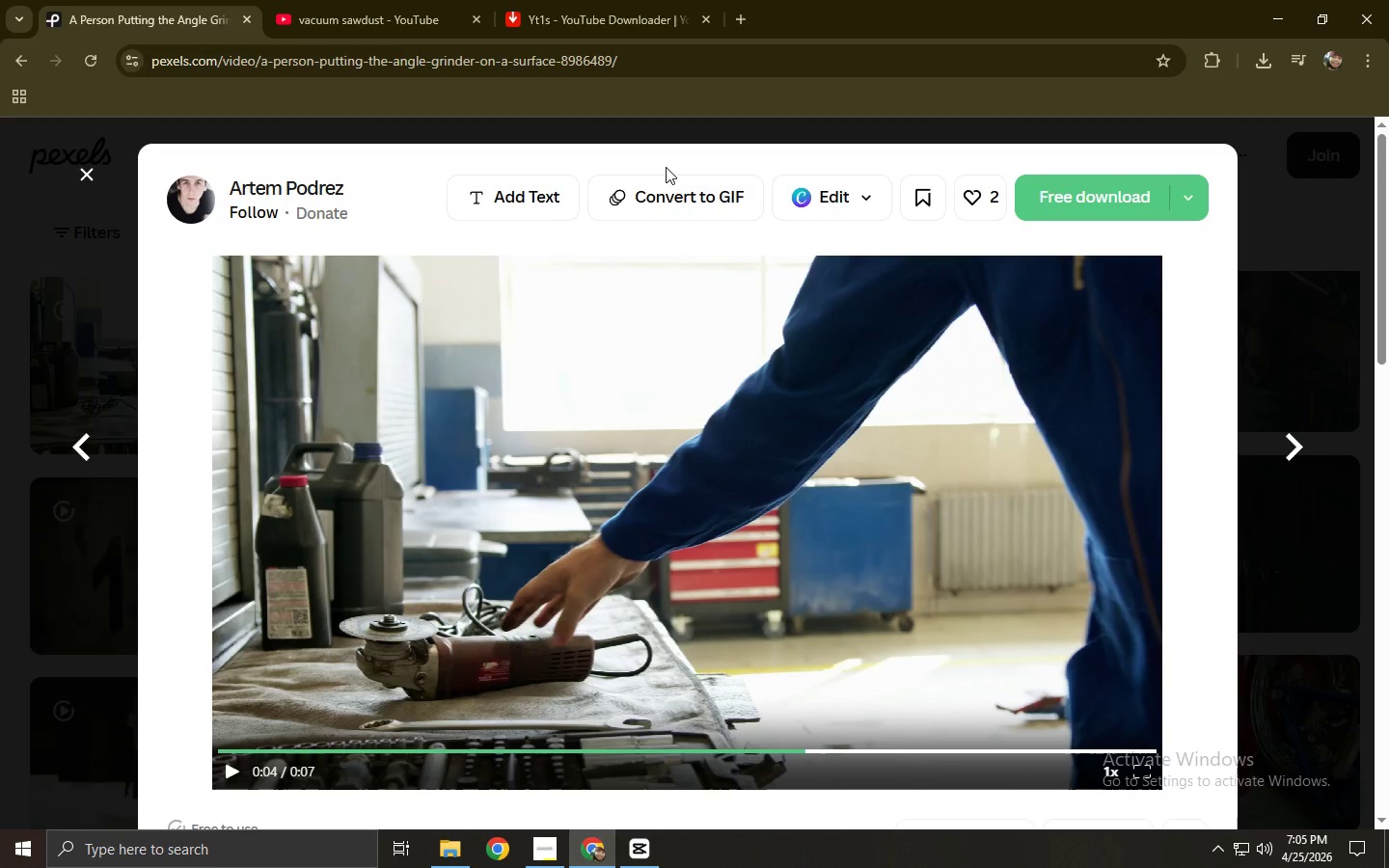 
left_click([811, 468])
 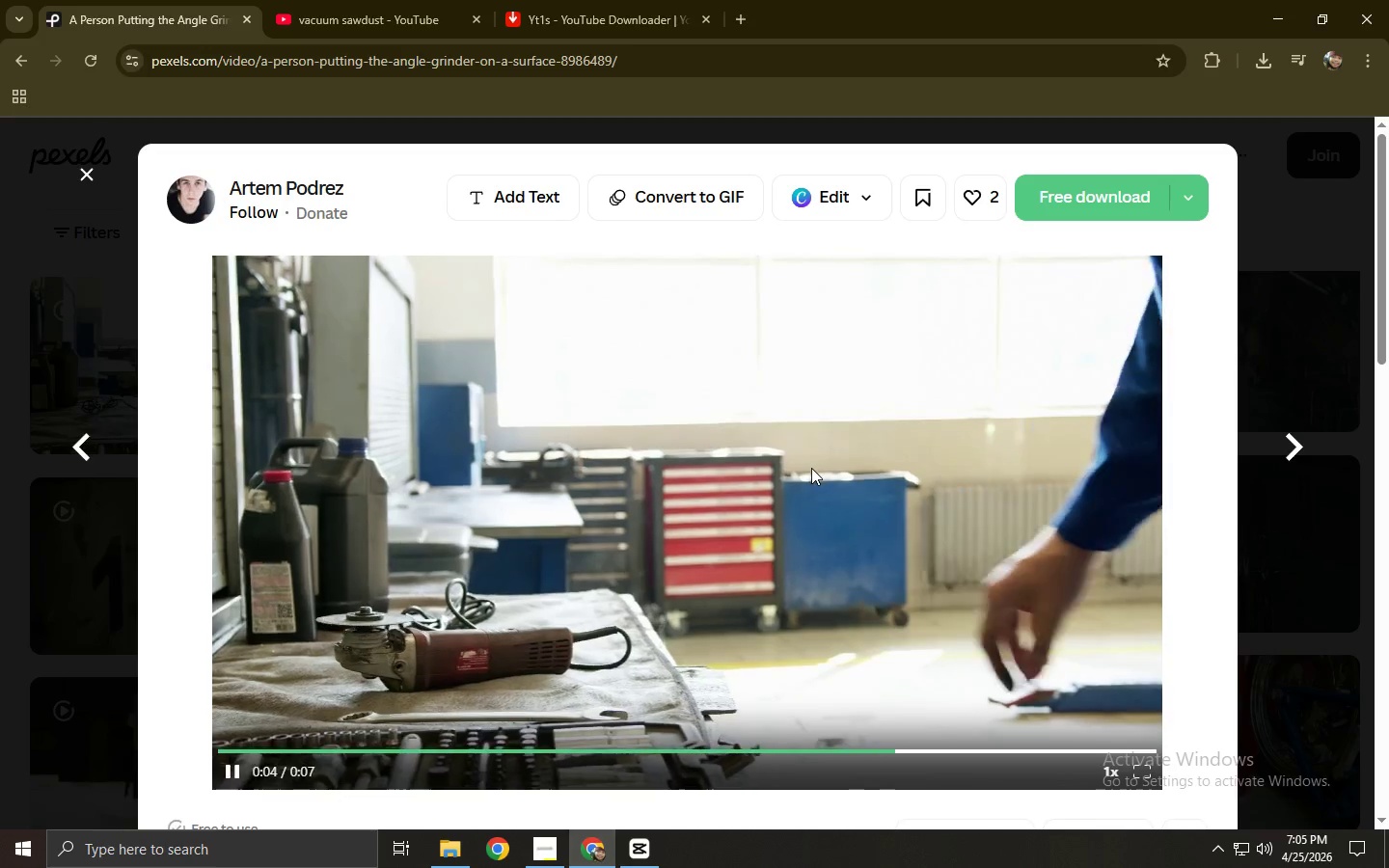 
left_click([811, 468])
 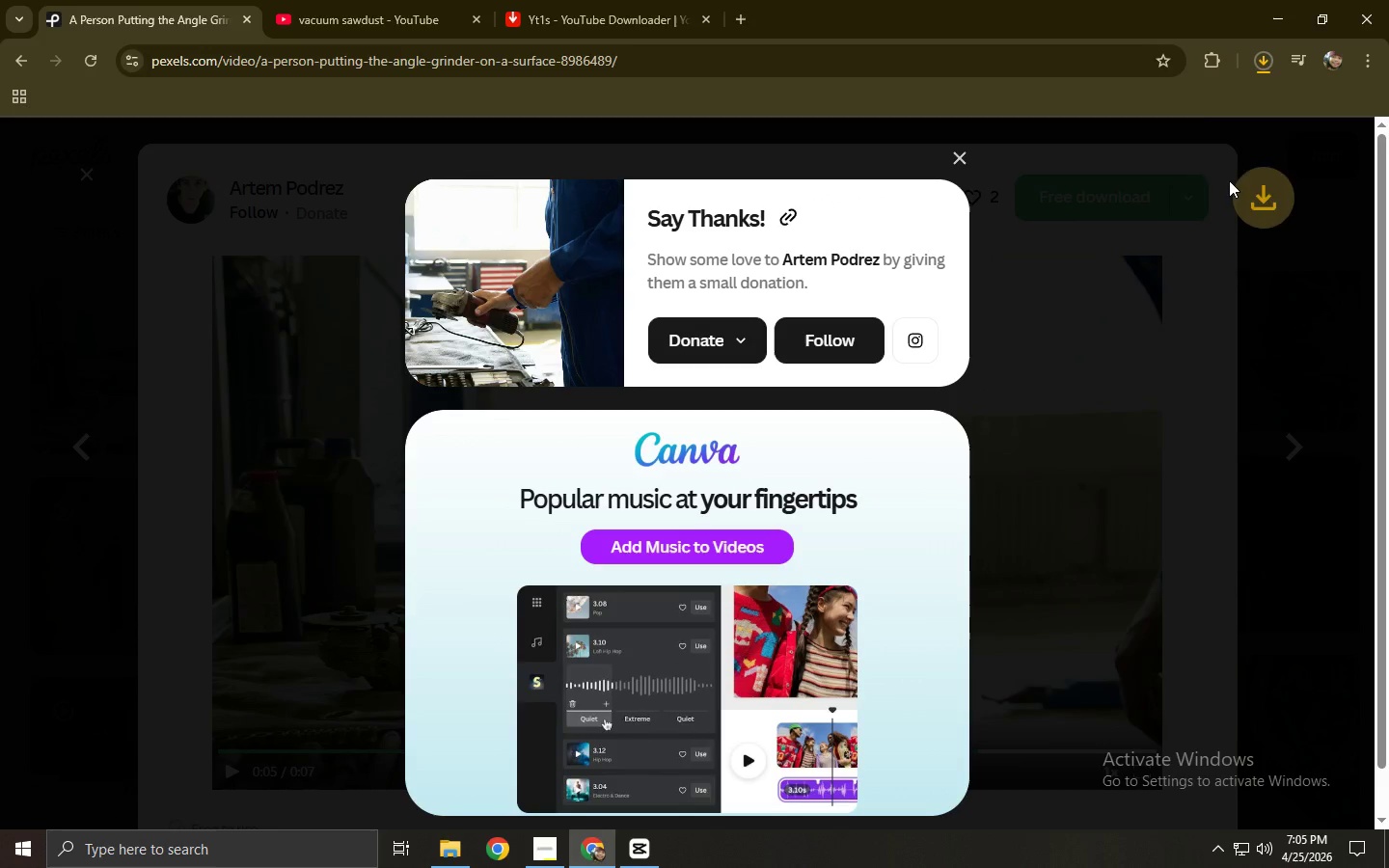 
scroll: coordinate [720, 487], scroll_direction: down, amount: 6.0
 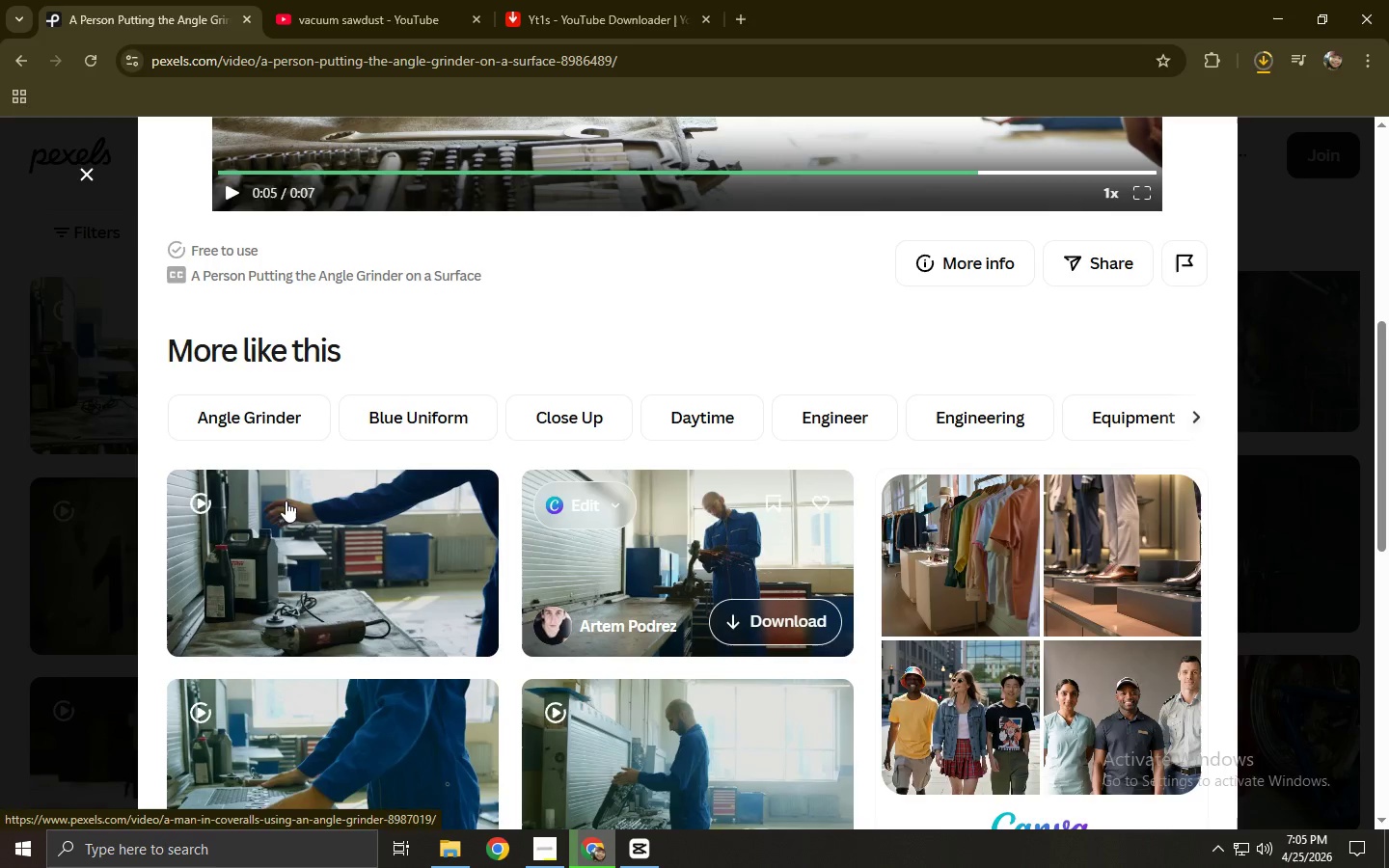 
left_click([0, 522])
 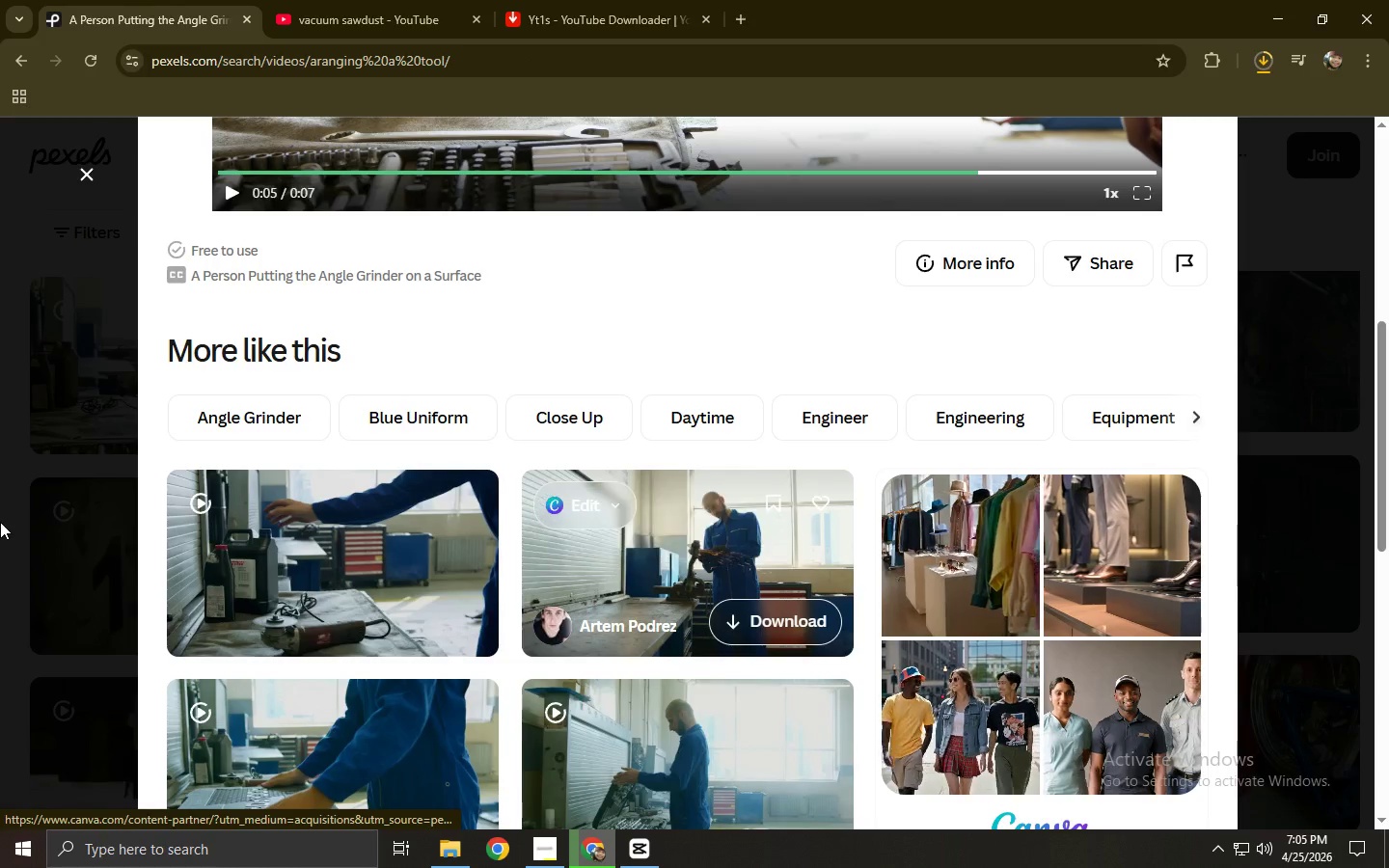 
scroll: coordinate [0, 533], scroll_direction: down, amount: 4.0
 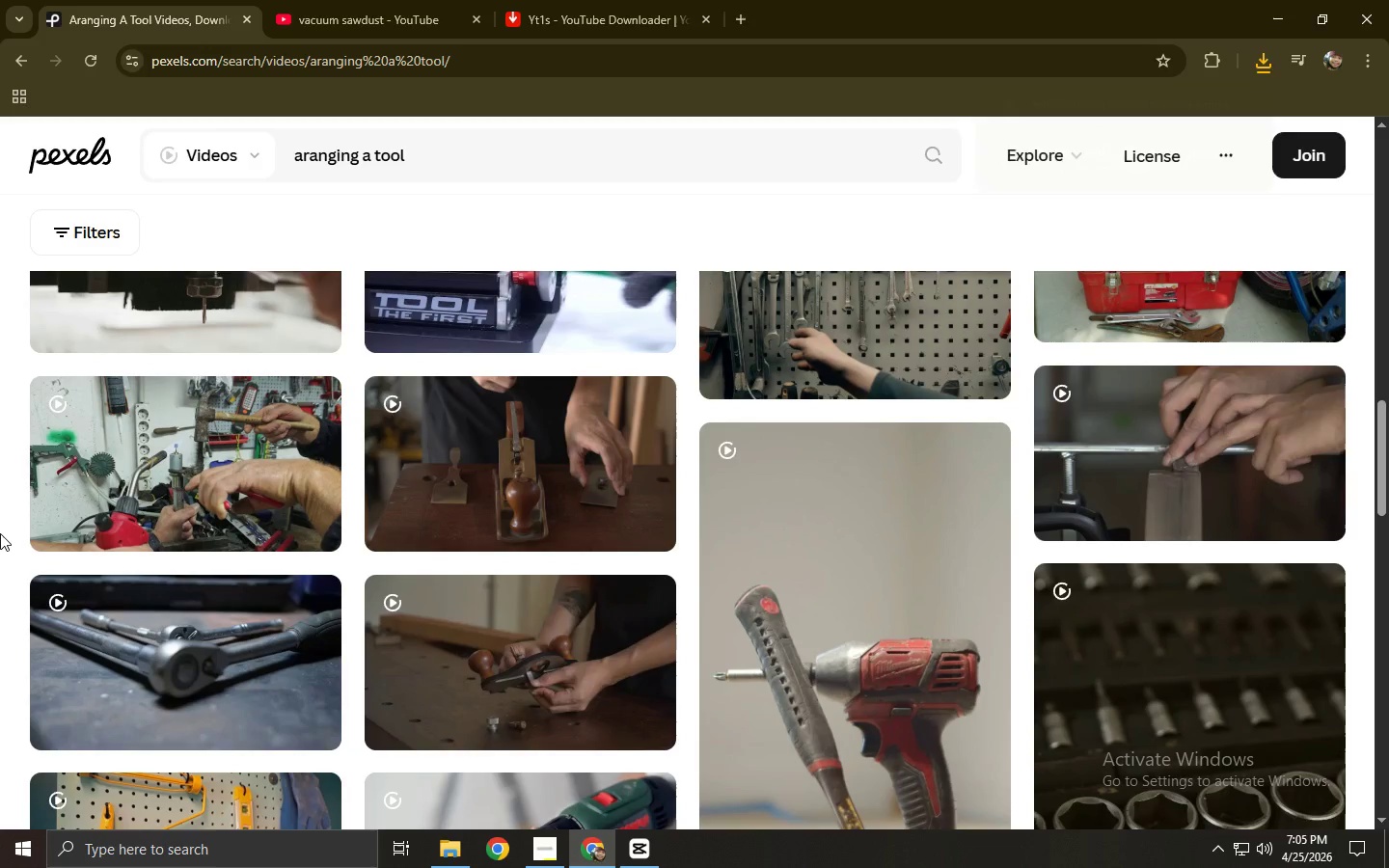 
scroll: coordinate [0, 533], scroll_direction: up, amount: 21.0
 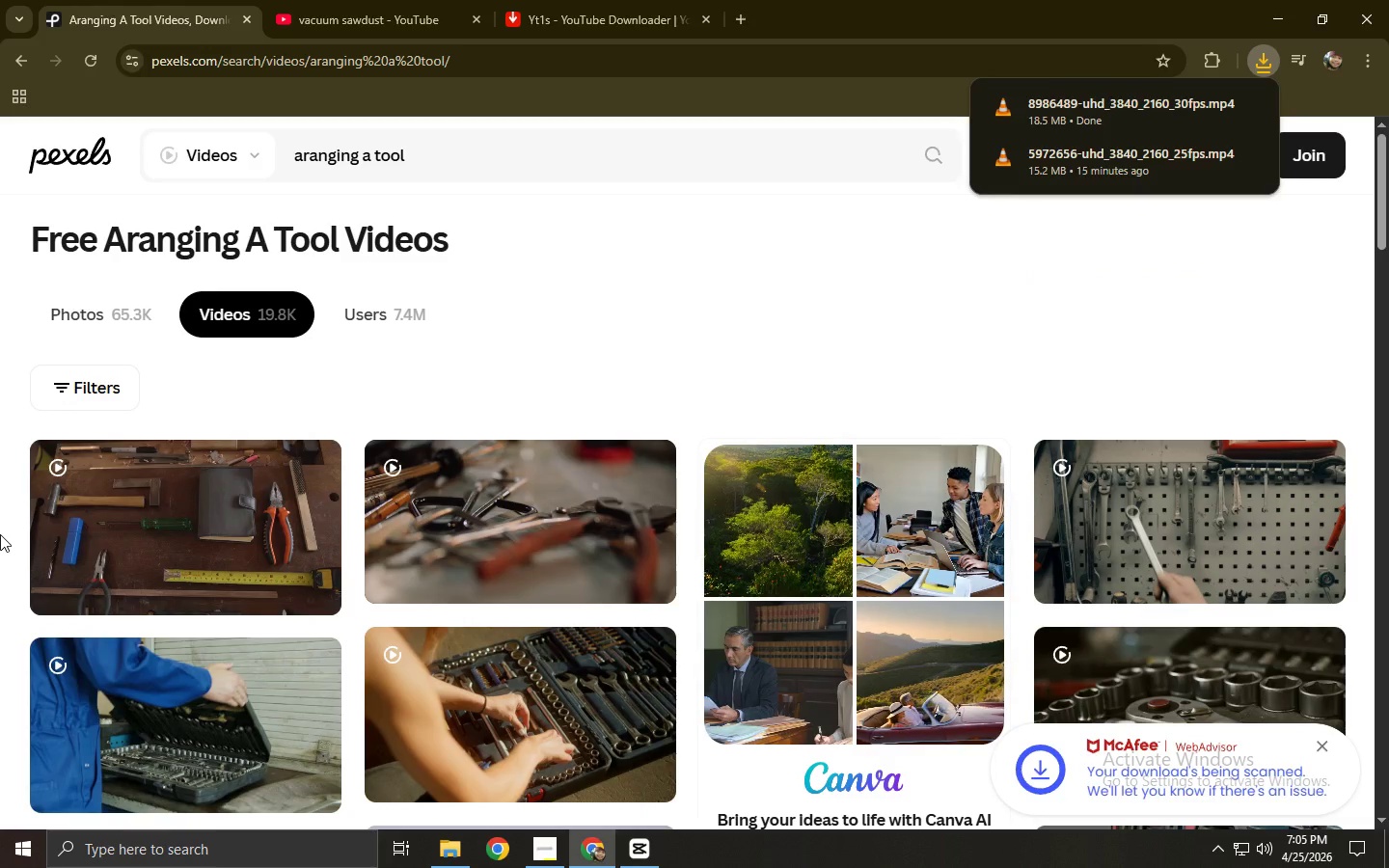 
scroll: coordinate [0, 534], scroll_direction: down, amount: 1.0
 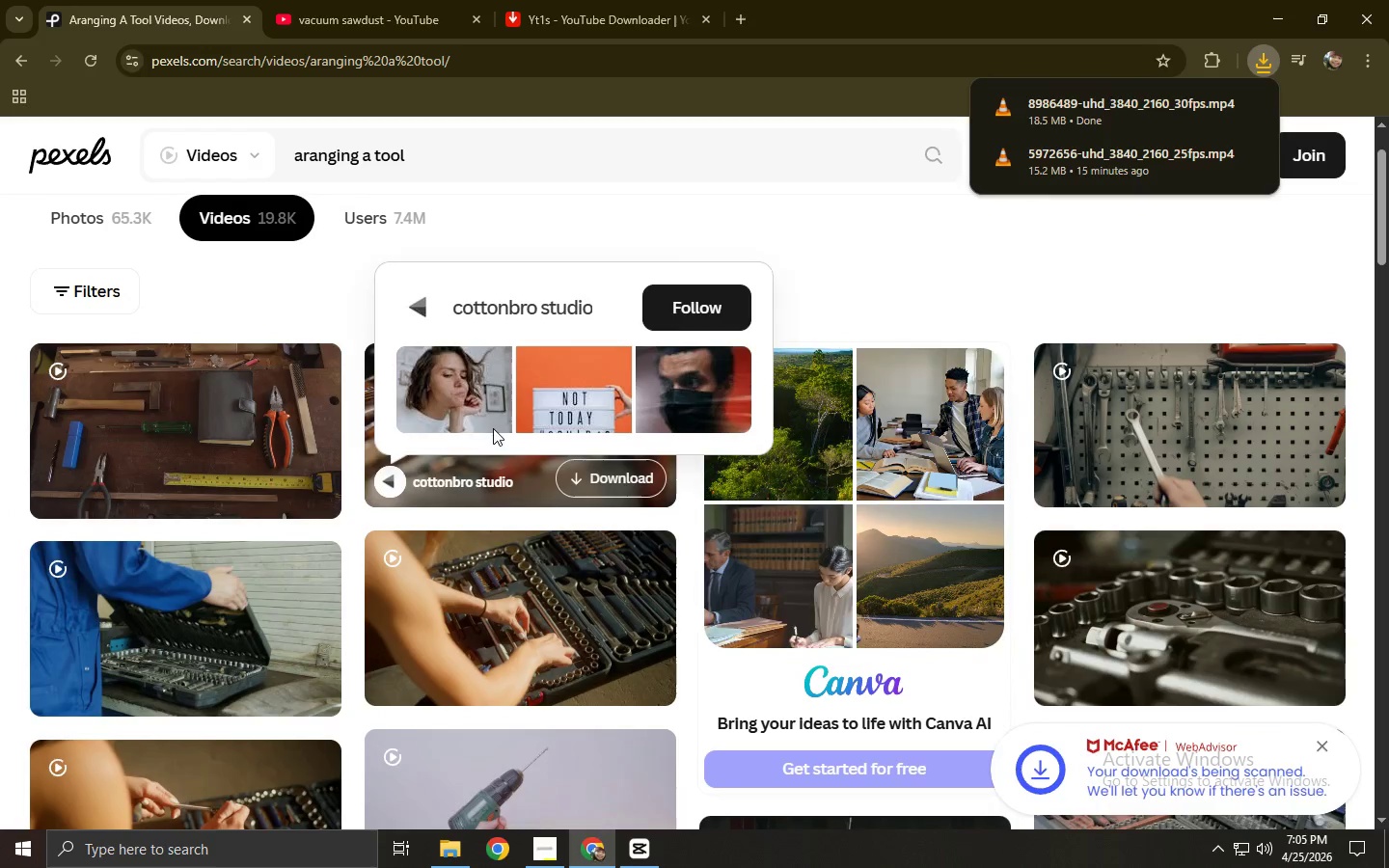 
left_click([496, 424])
 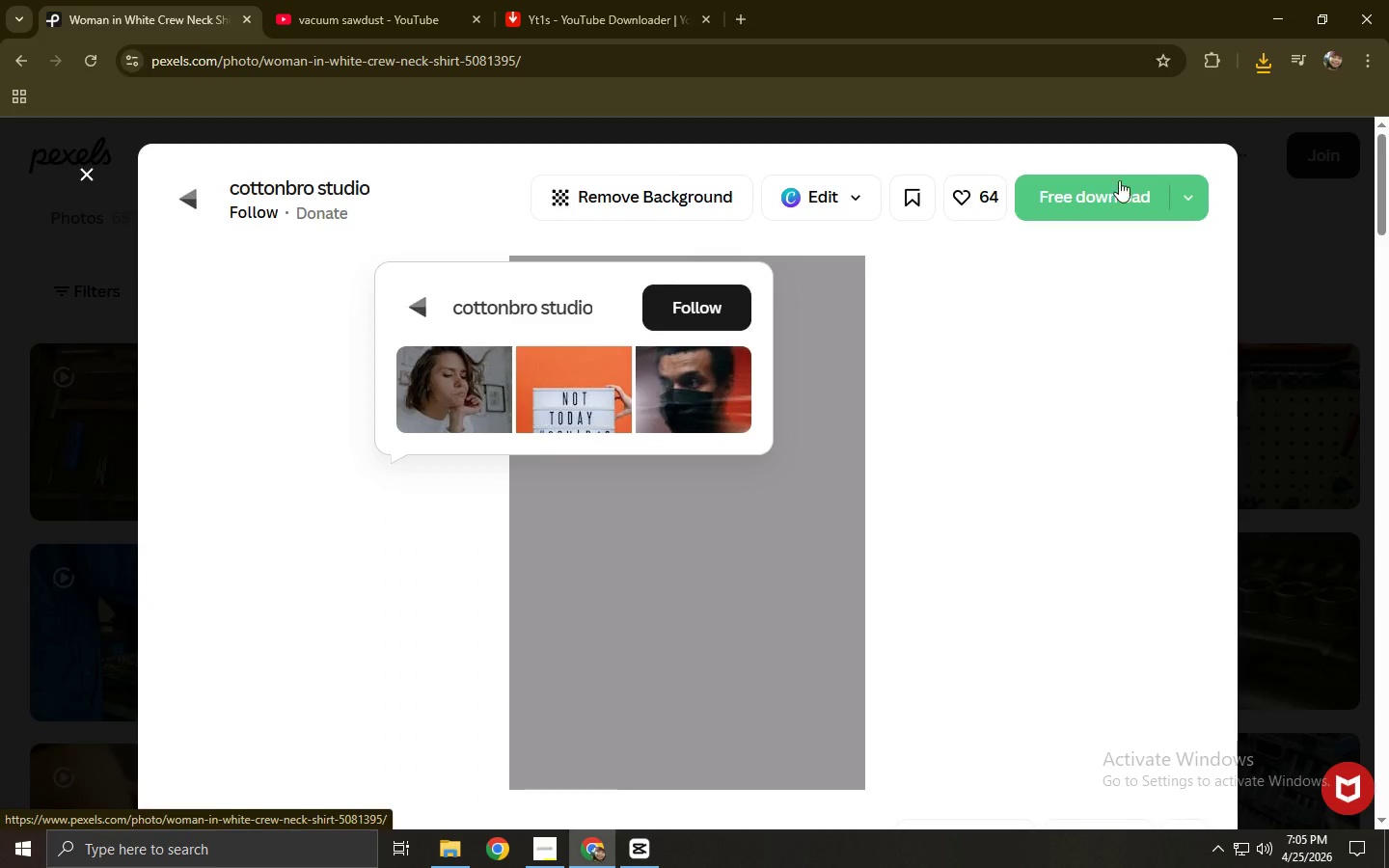 
left_click([19, 465])
 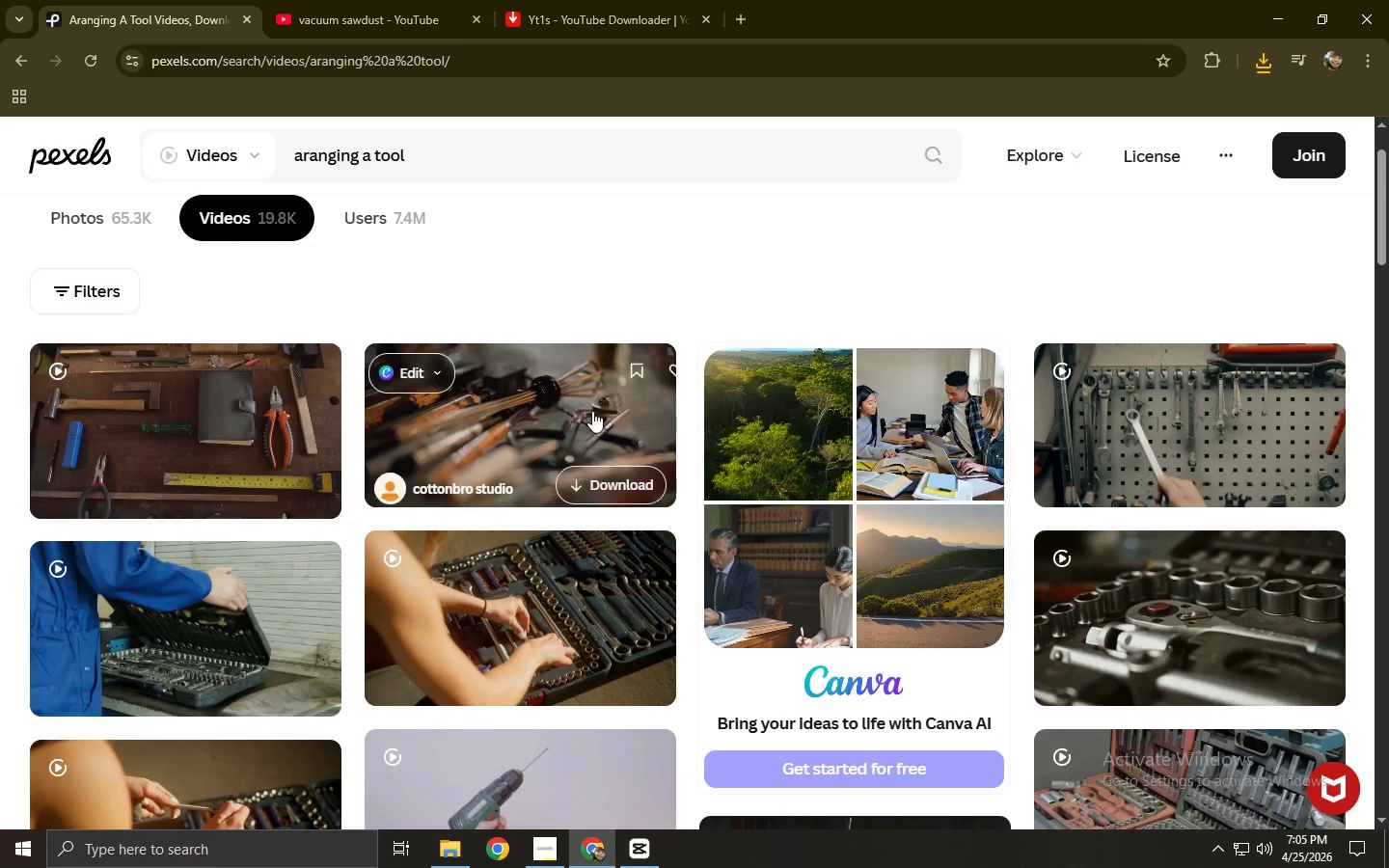 
left_click([577, 414])
 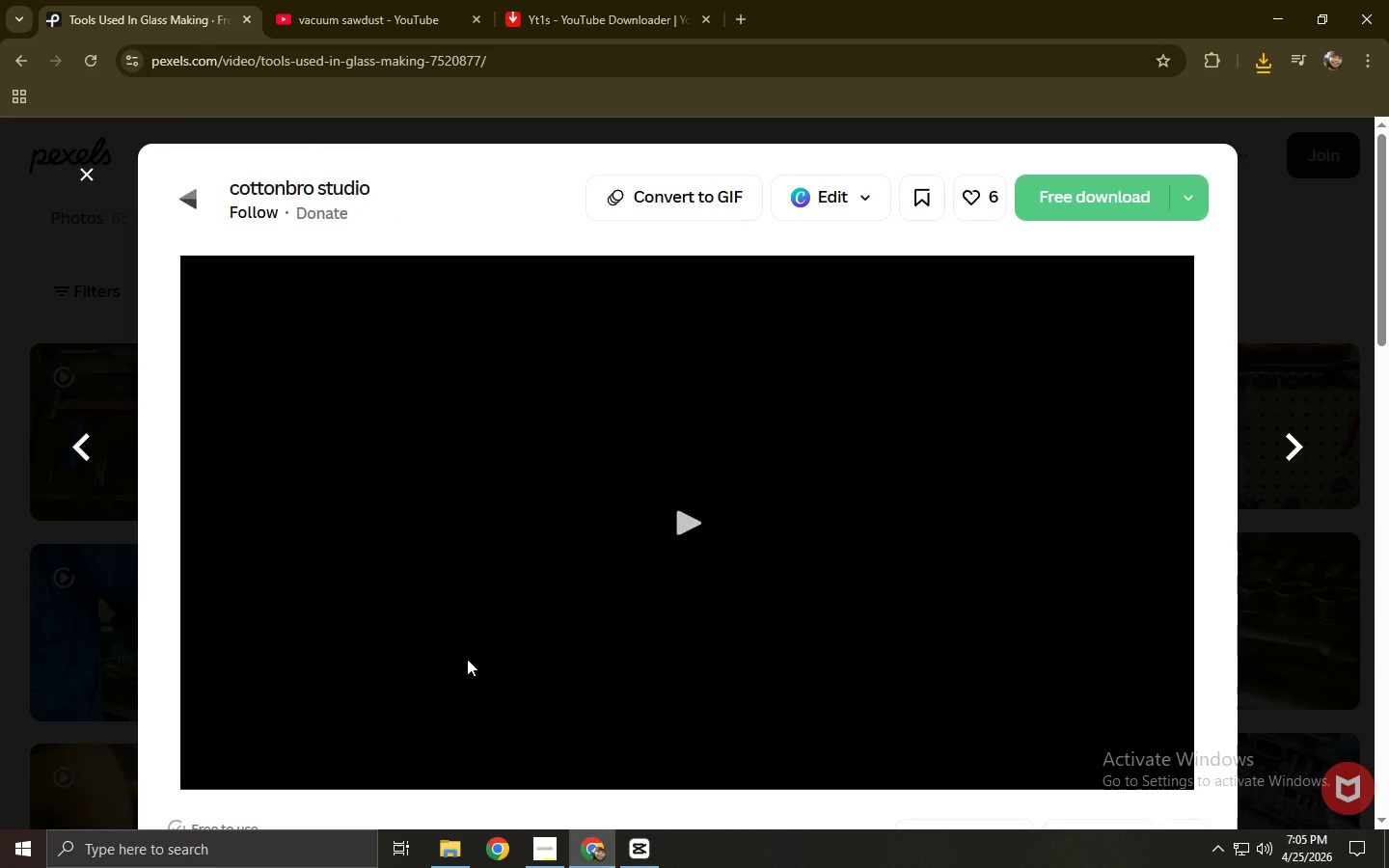 
left_click([533, 856])